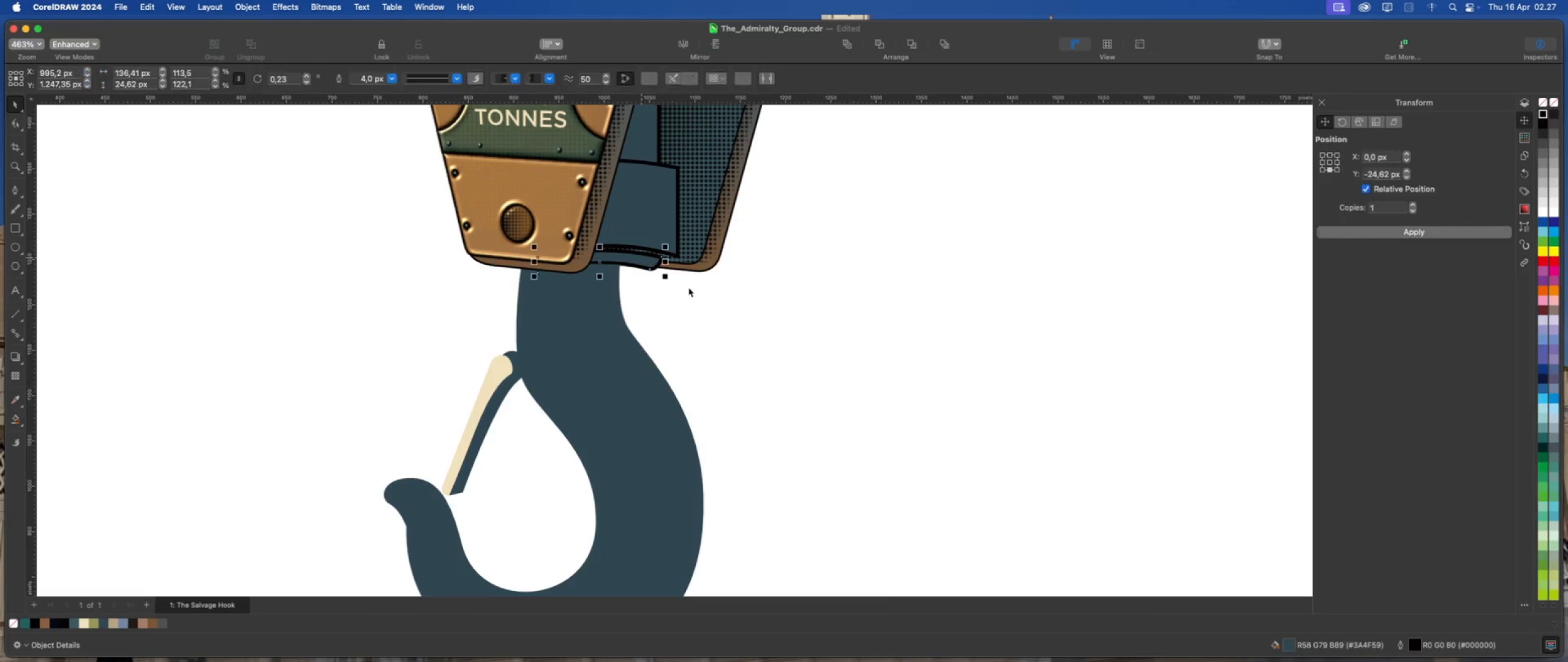 
key(ArrowUp)
 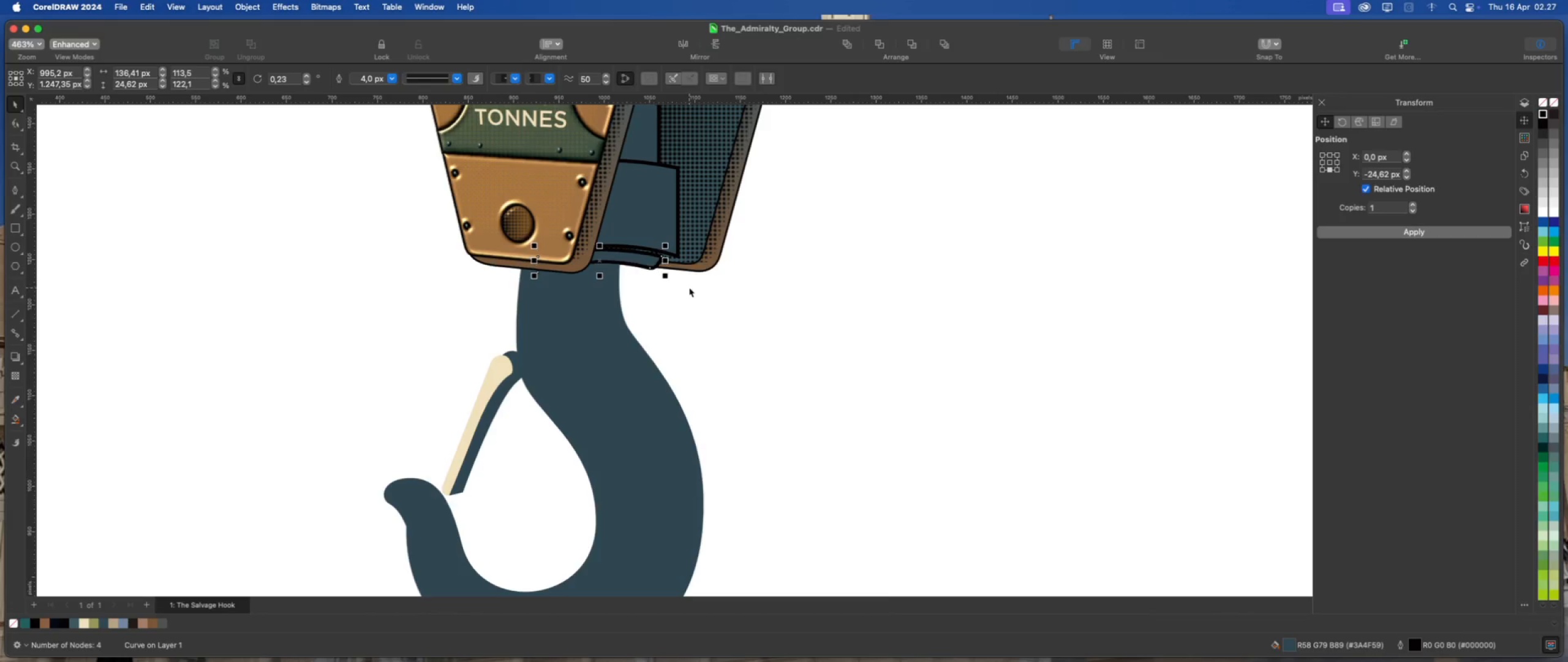 
key(ArrowUp)
 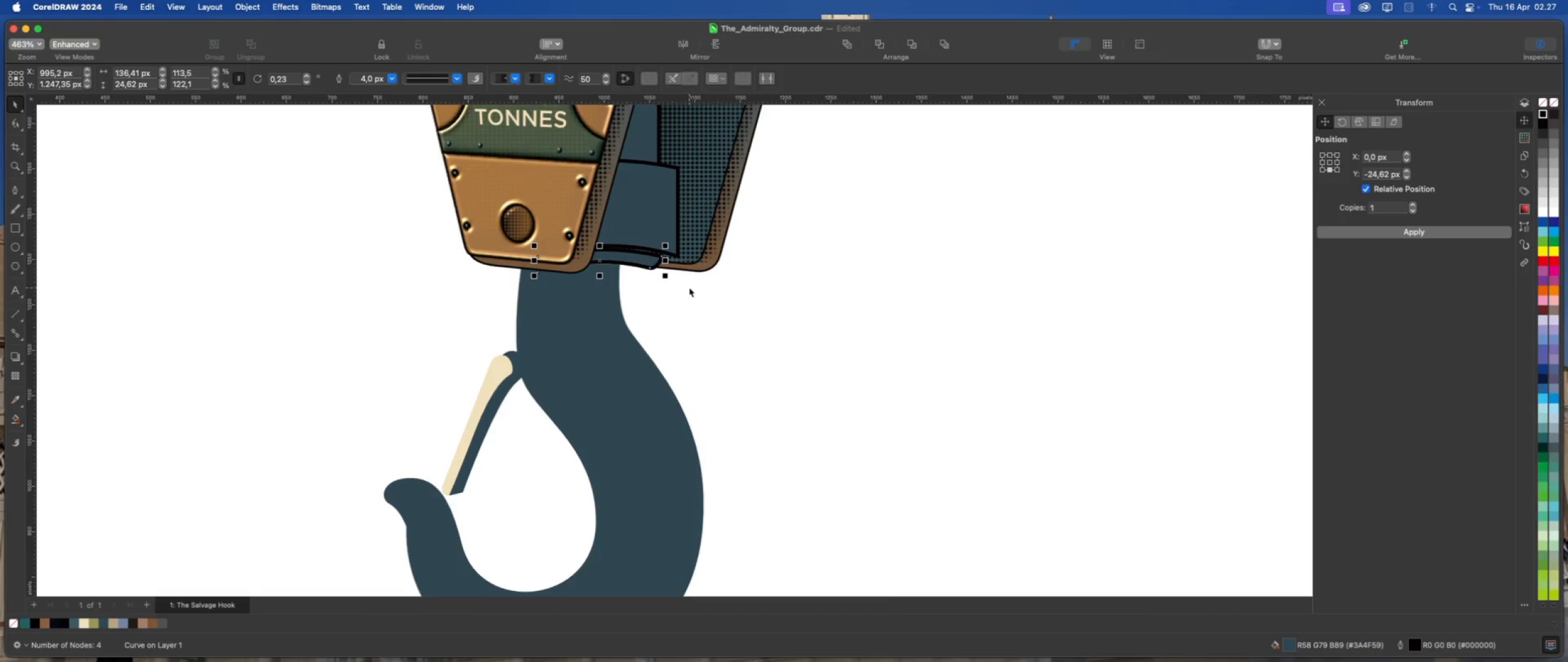 
key(ArrowUp)
 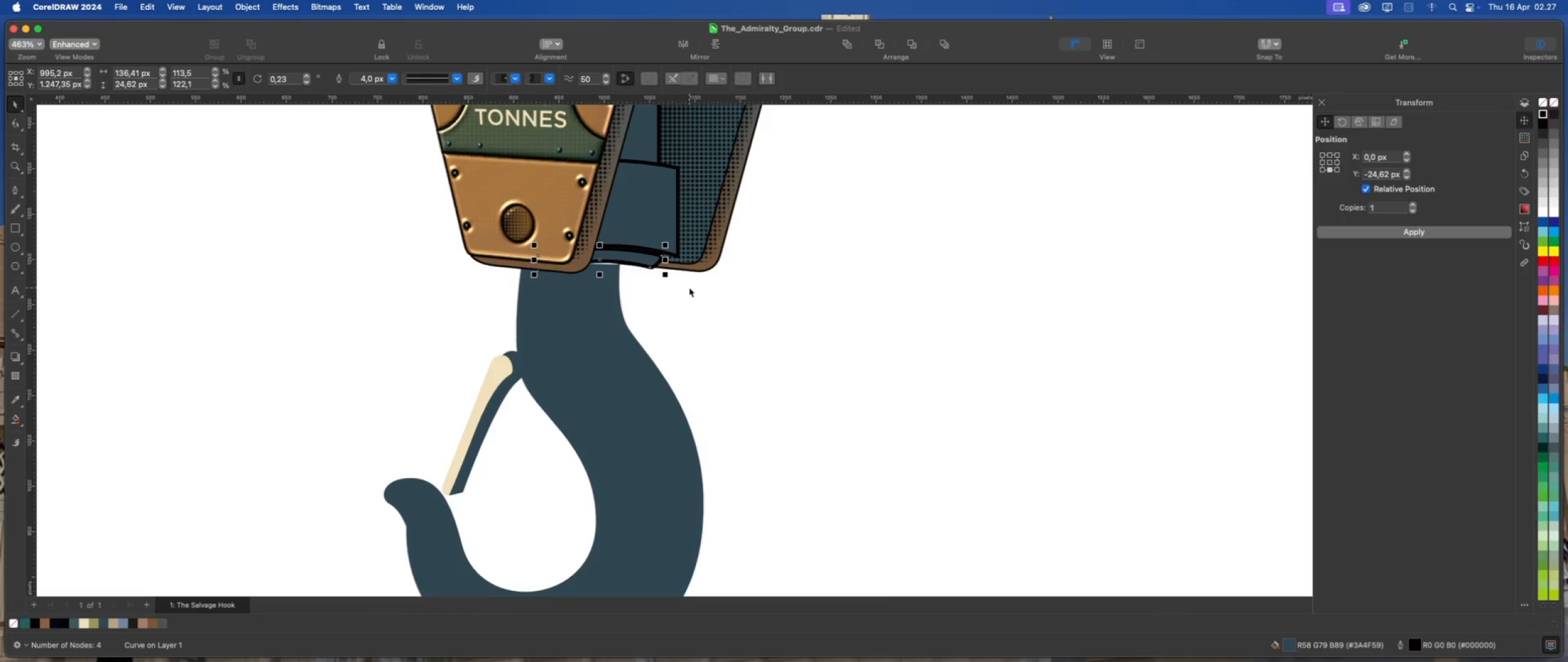 
key(ArrowUp)
 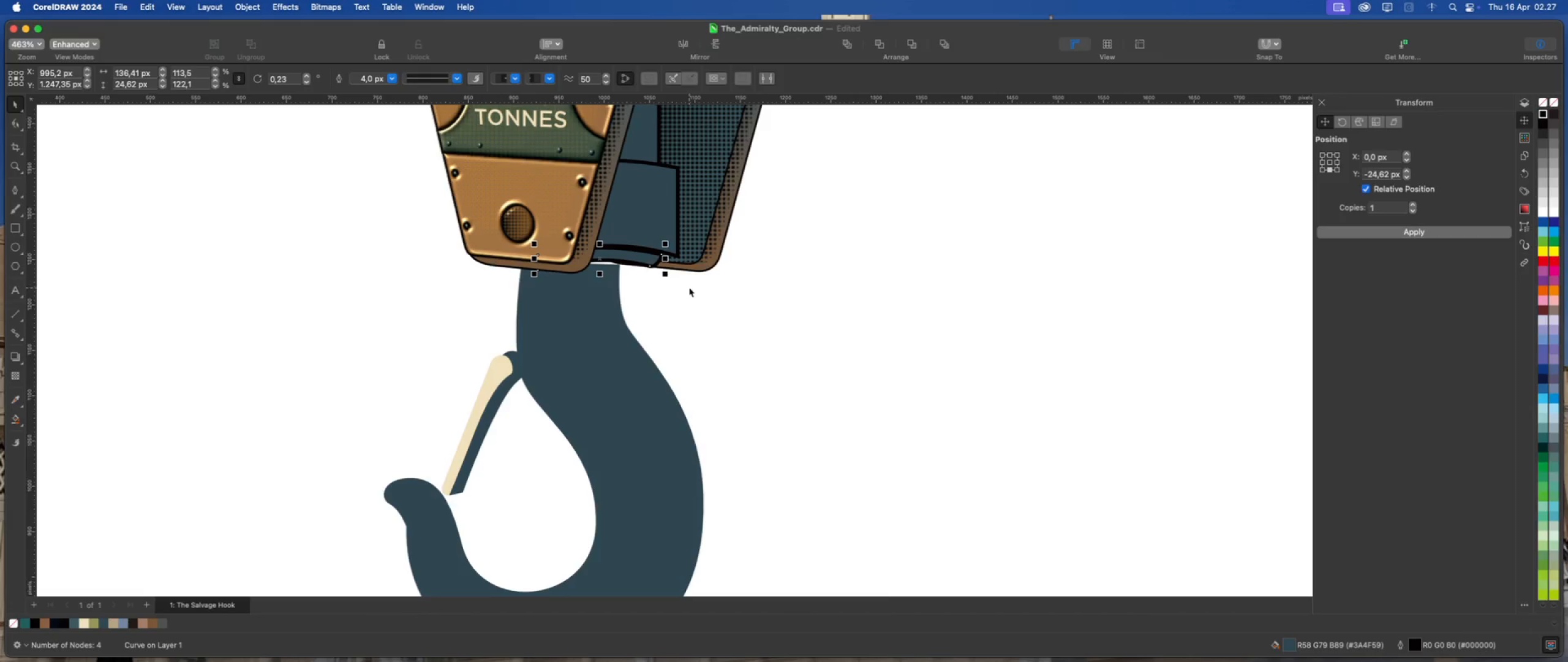 
key(ArrowRight)
 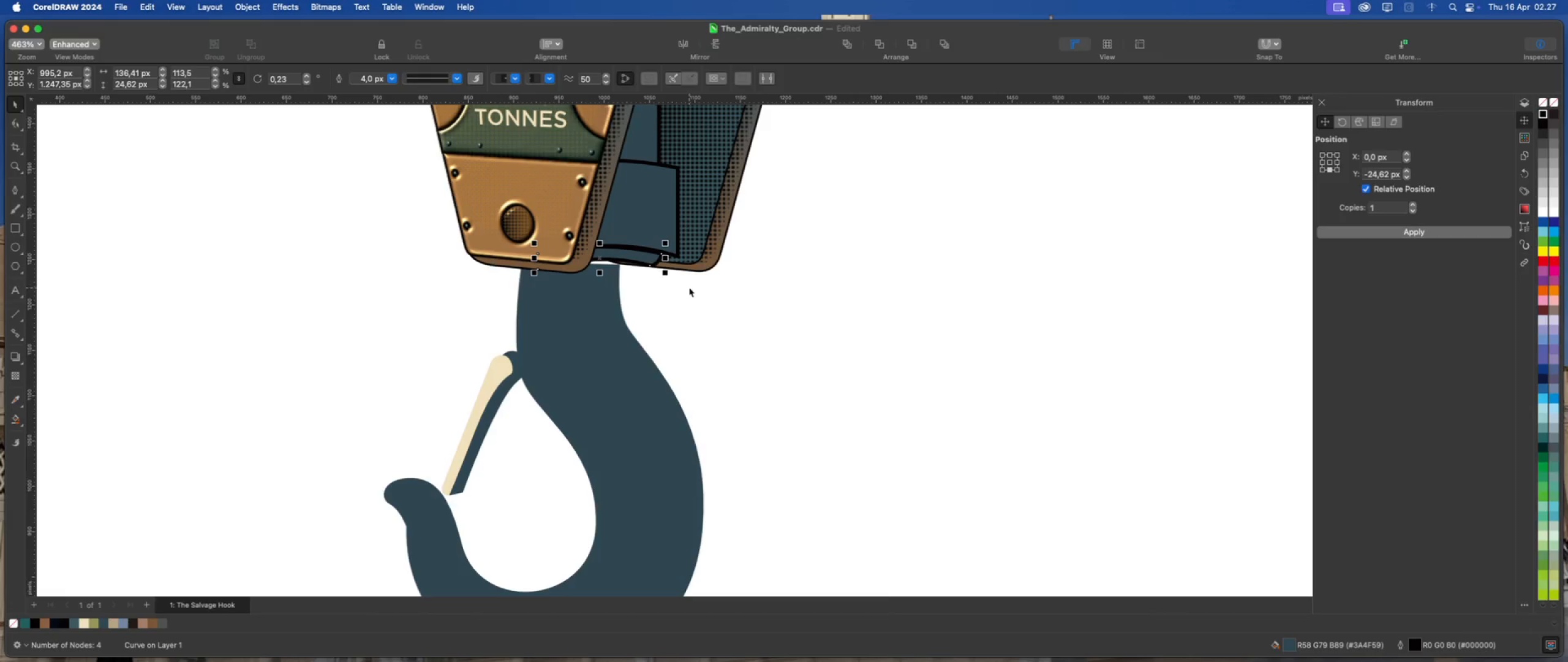 
key(ArrowRight)
 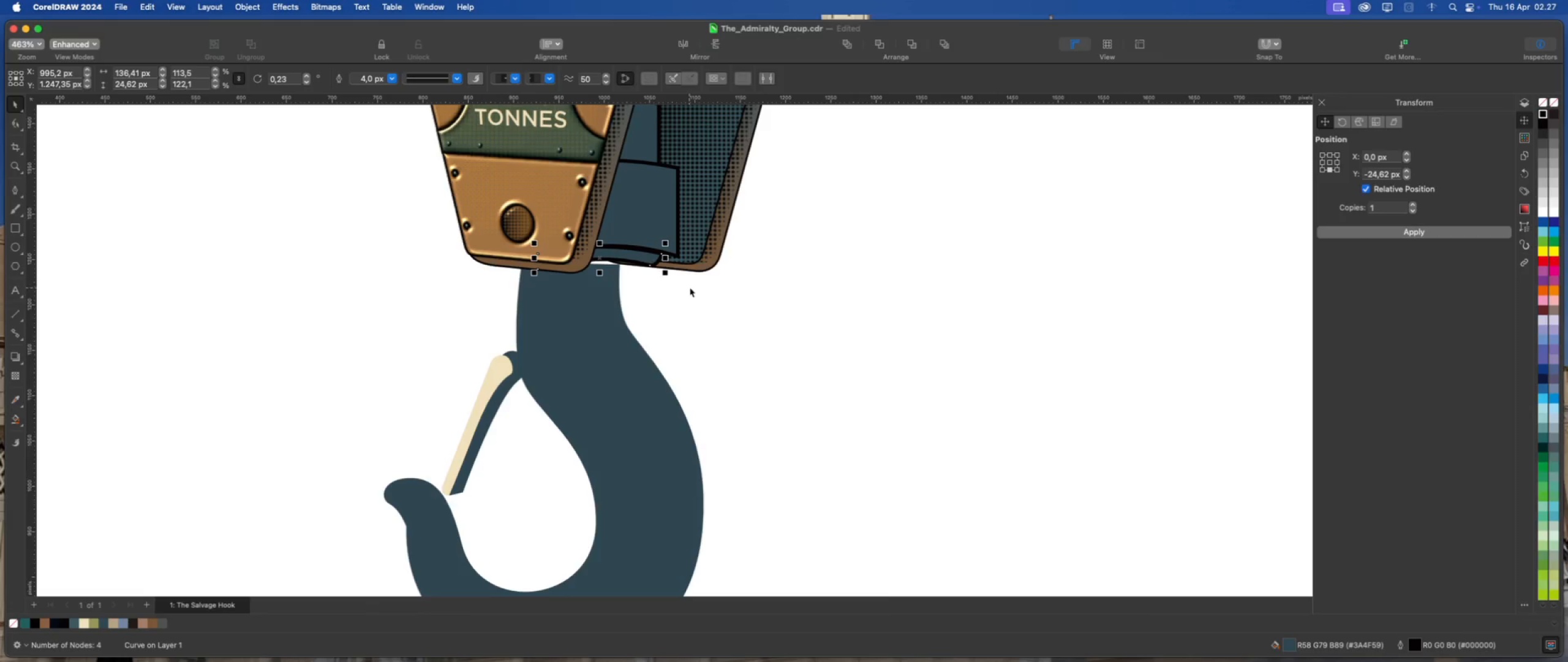 
key(ArrowRight)
 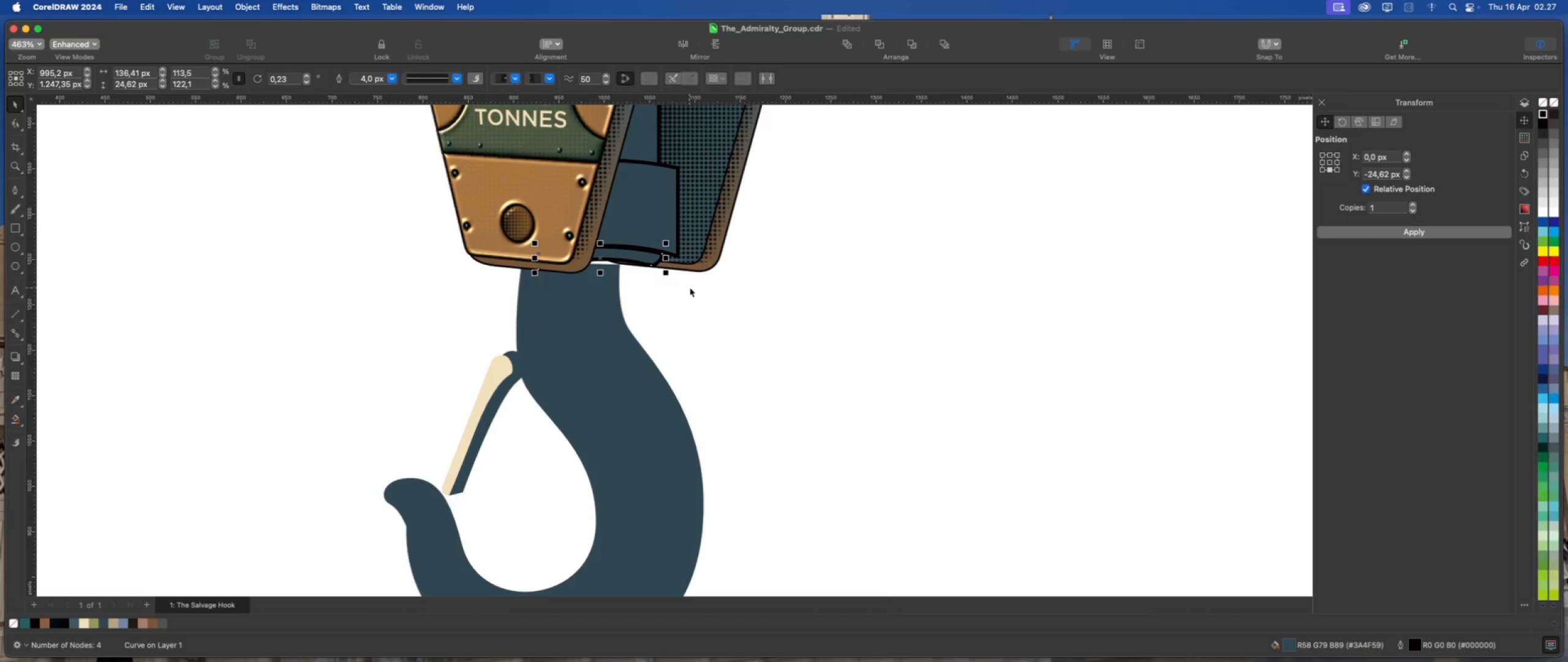 
key(ArrowRight)
 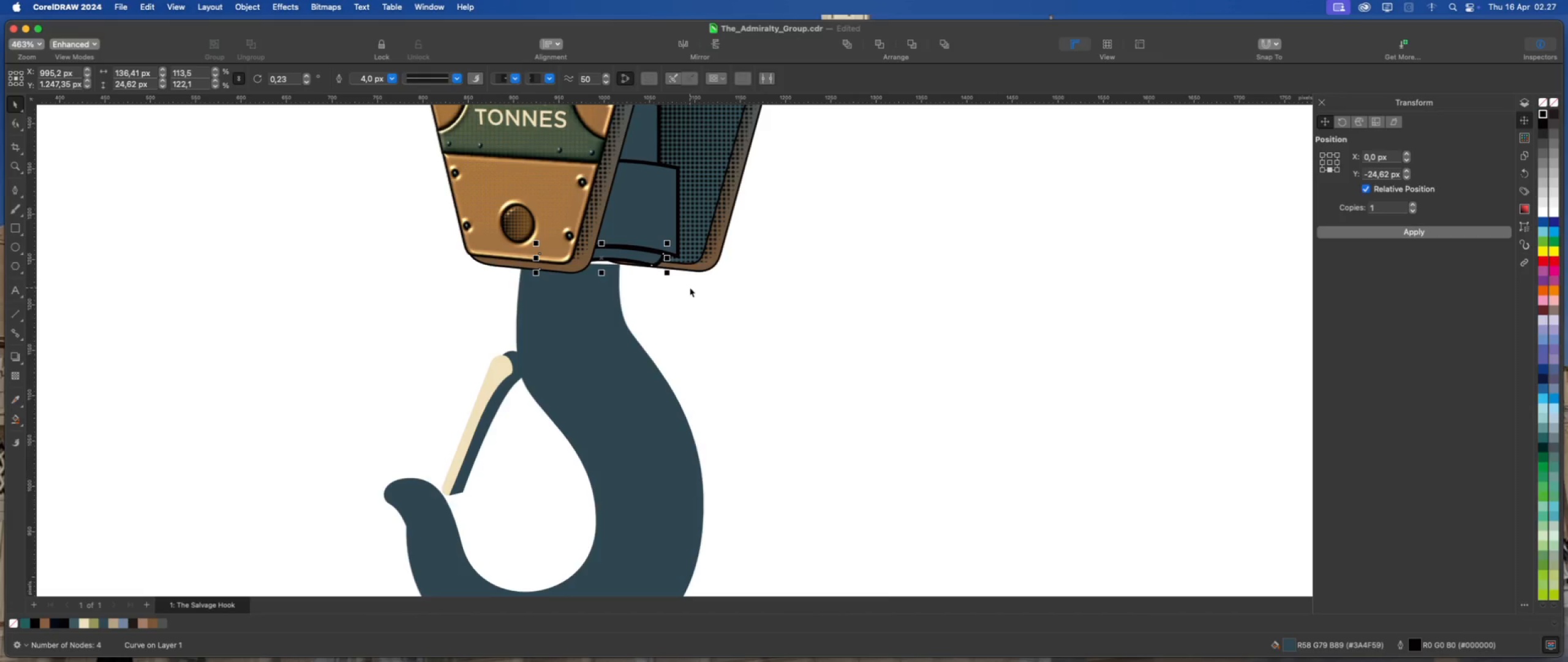 
key(ArrowRight)
 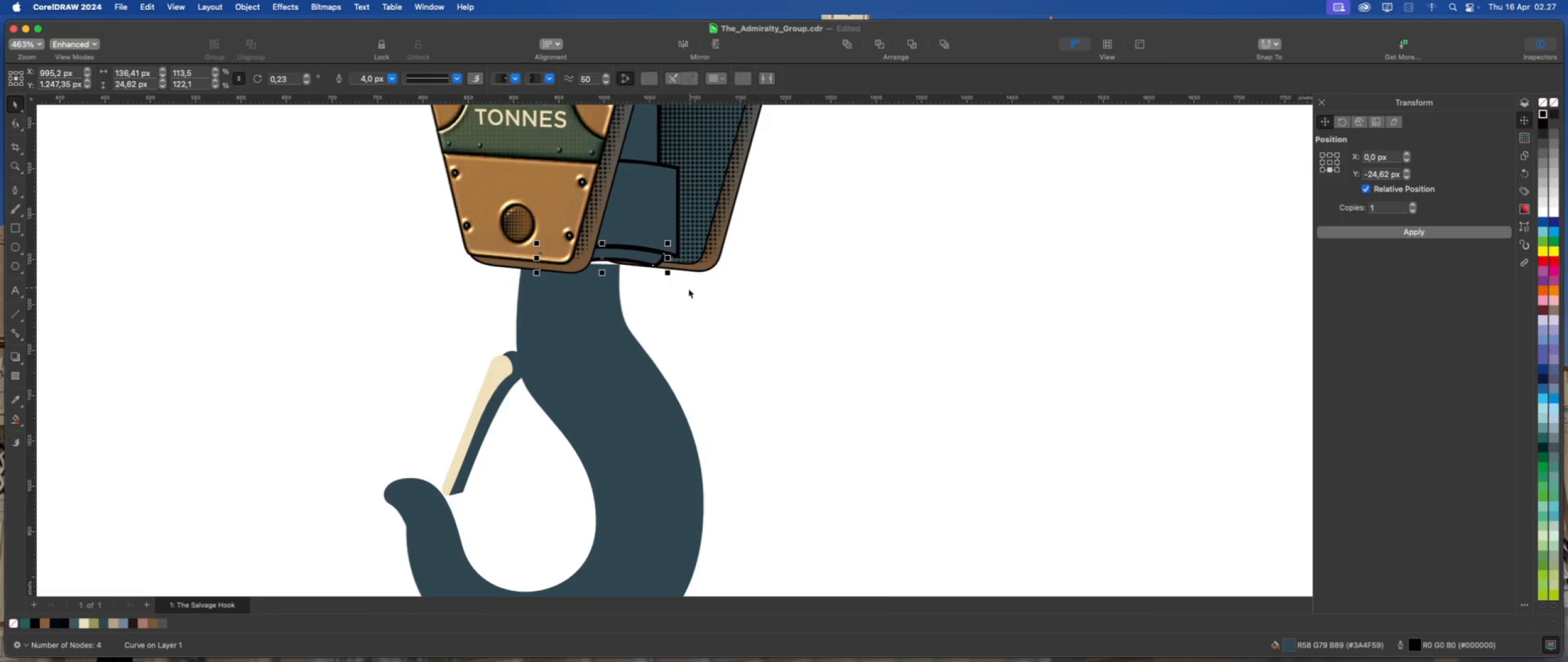 
key(ArrowDown)
 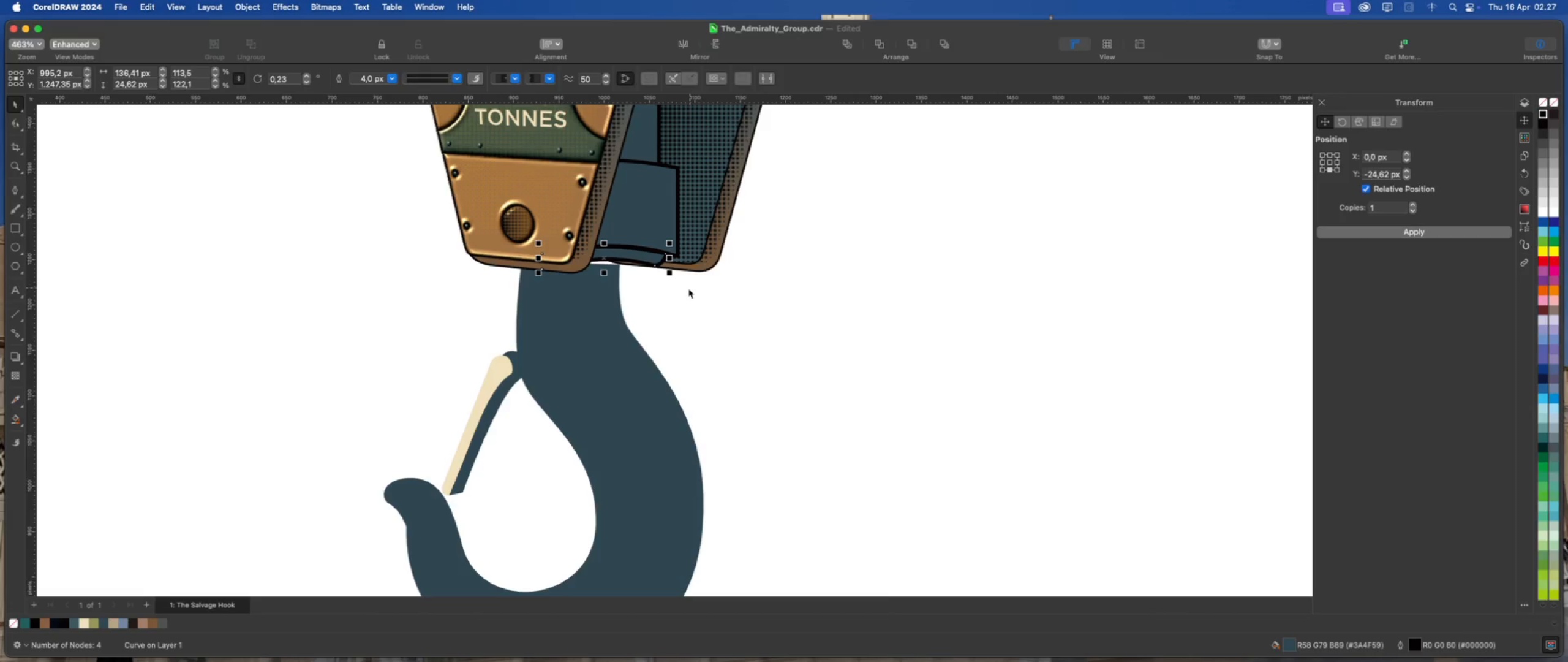 
key(ArrowDown)
 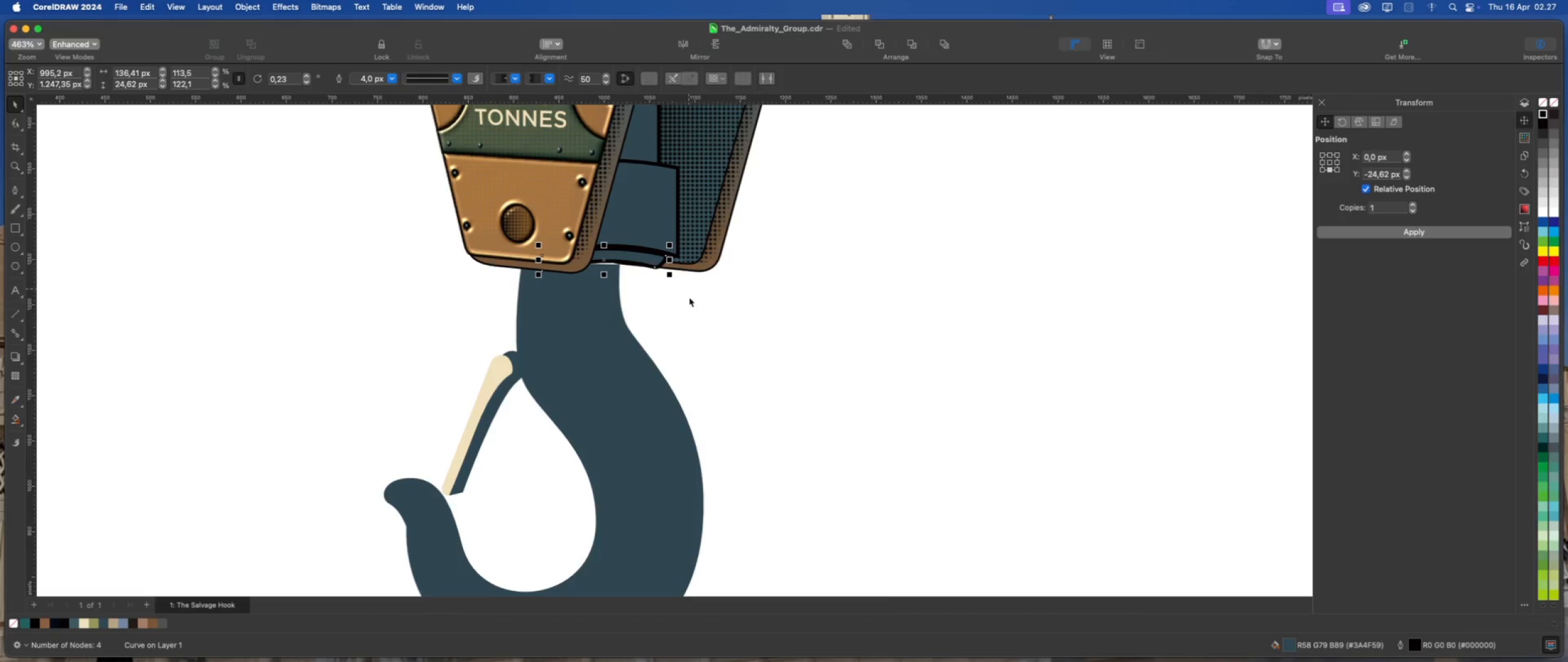 
key(ArrowUp)
 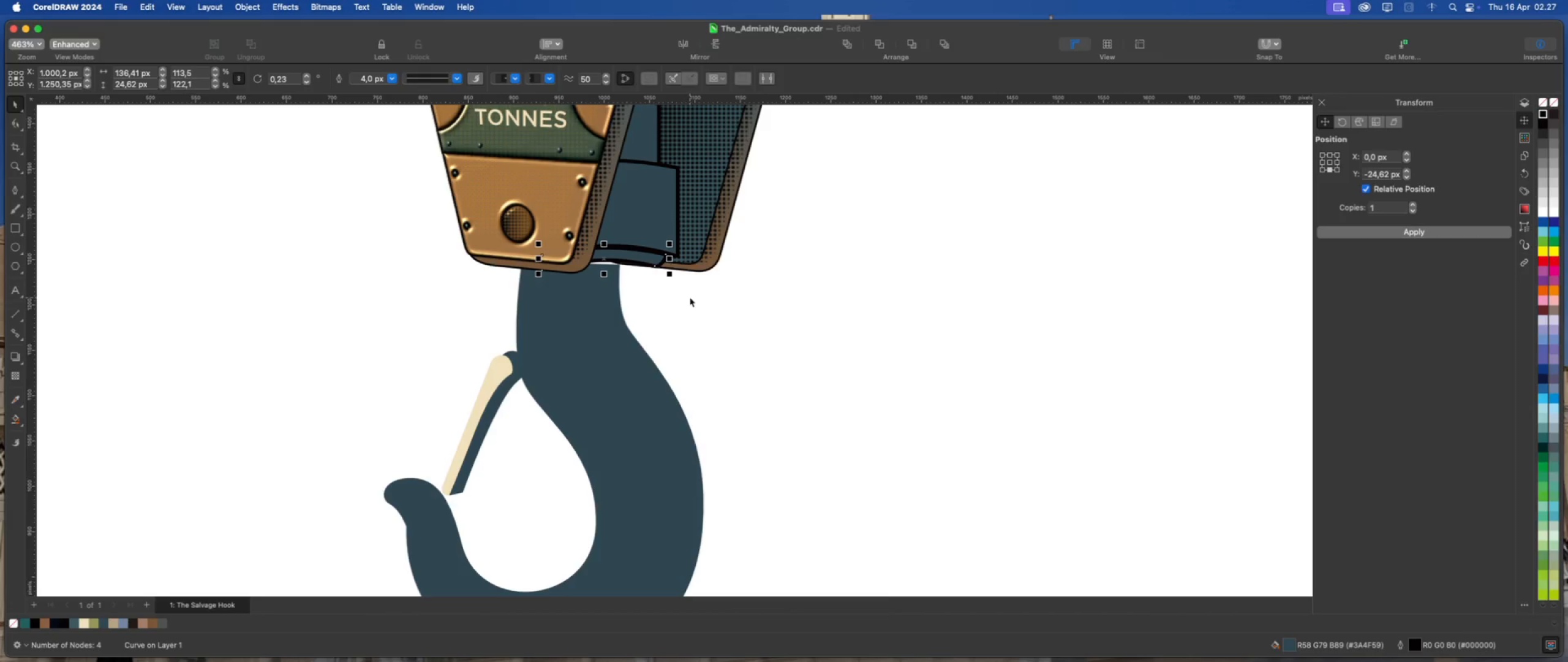 
left_click([690, 297])
 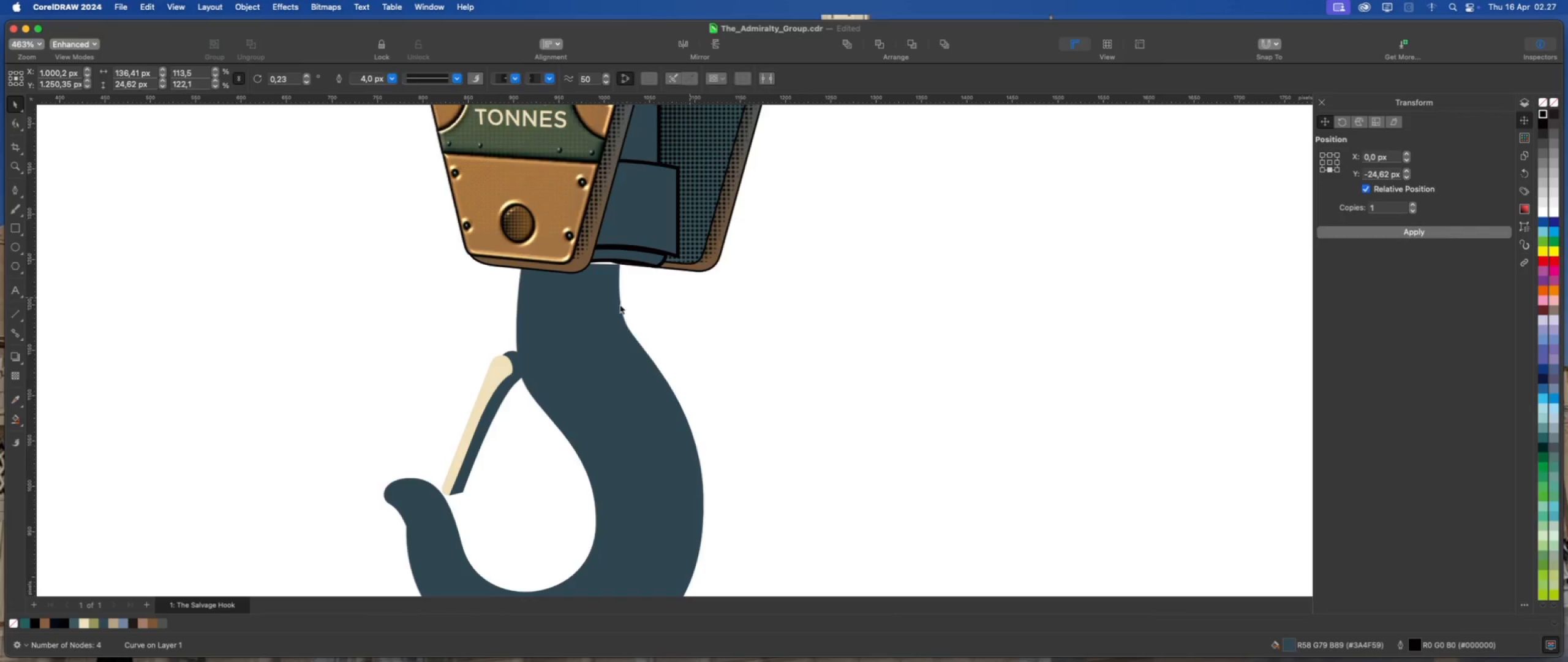 
scroll: coordinate [590, 319], scroll_direction: down, amount: 4.0
 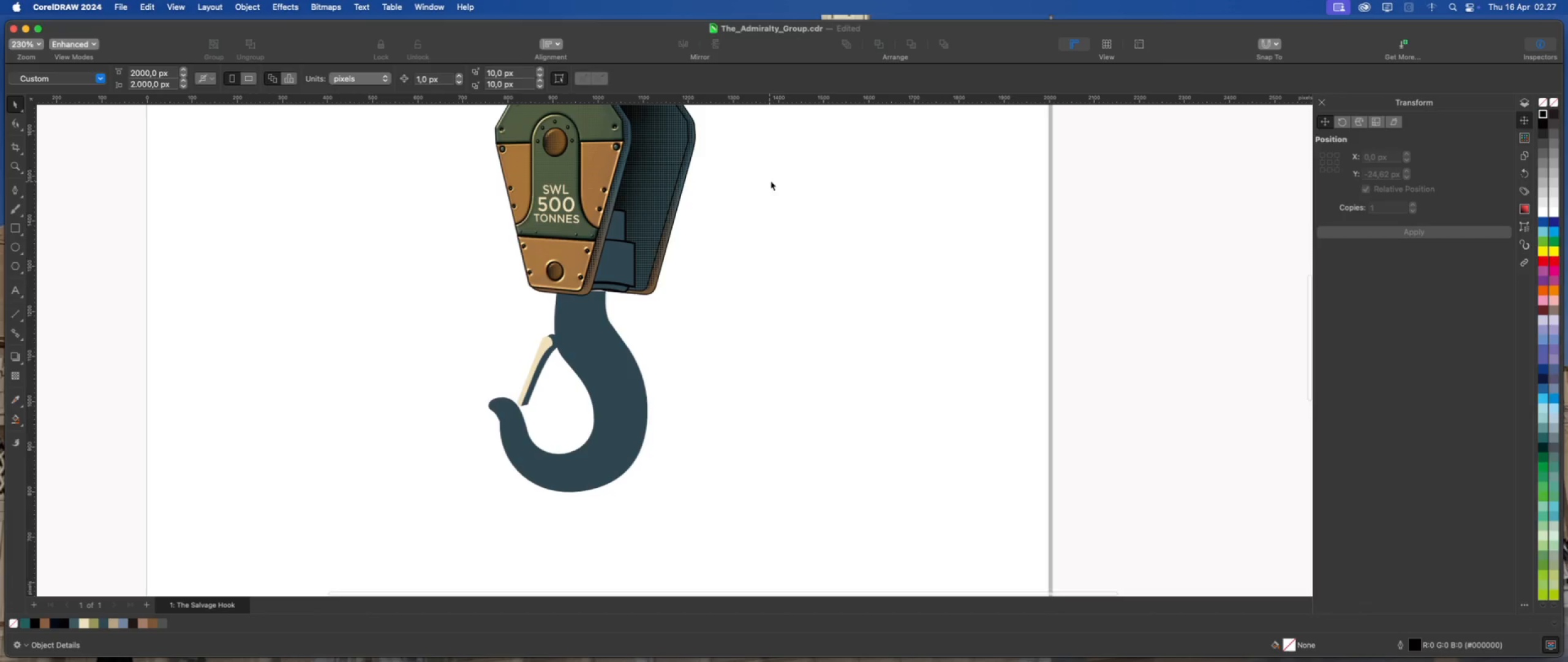 
left_click_drag(start_coordinate=[776, 173], to_coordinate=[492, 318])
 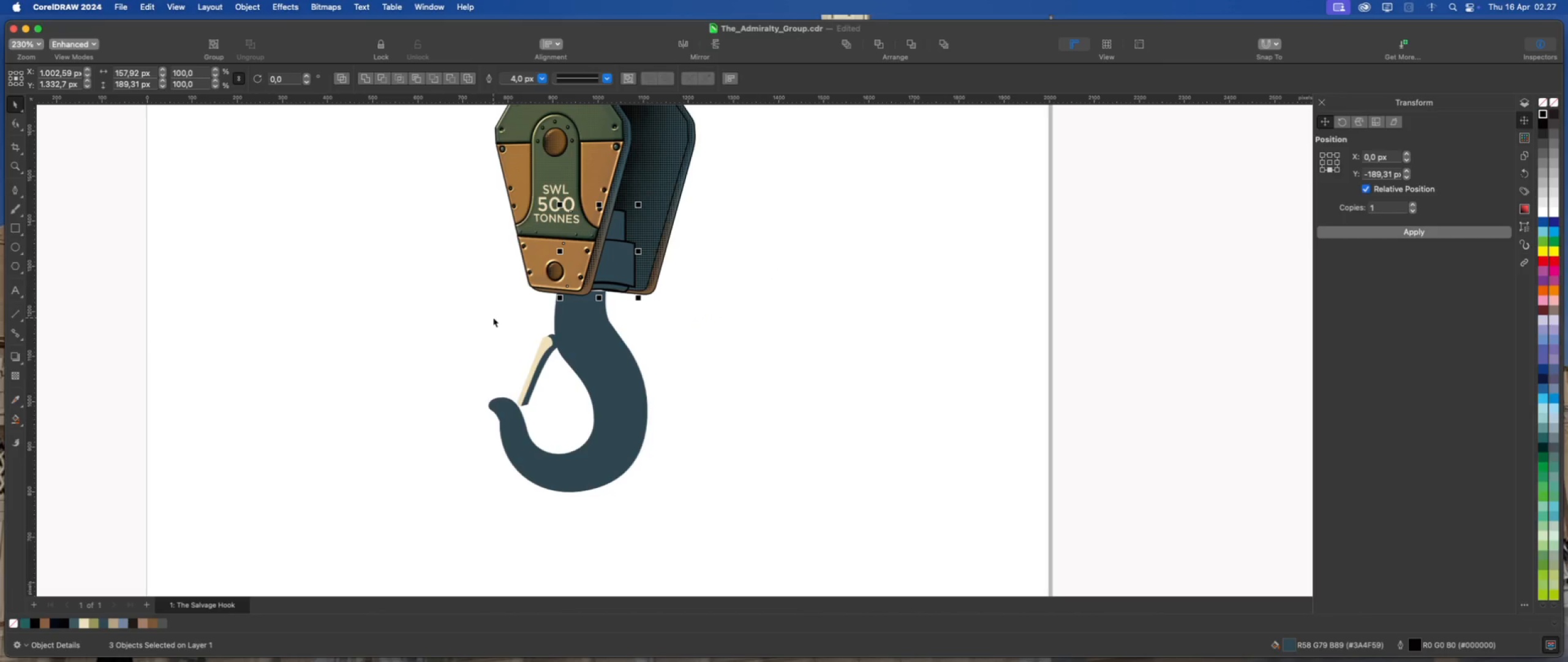 
hold_key(key=ArrowDown, duration=1.38)
 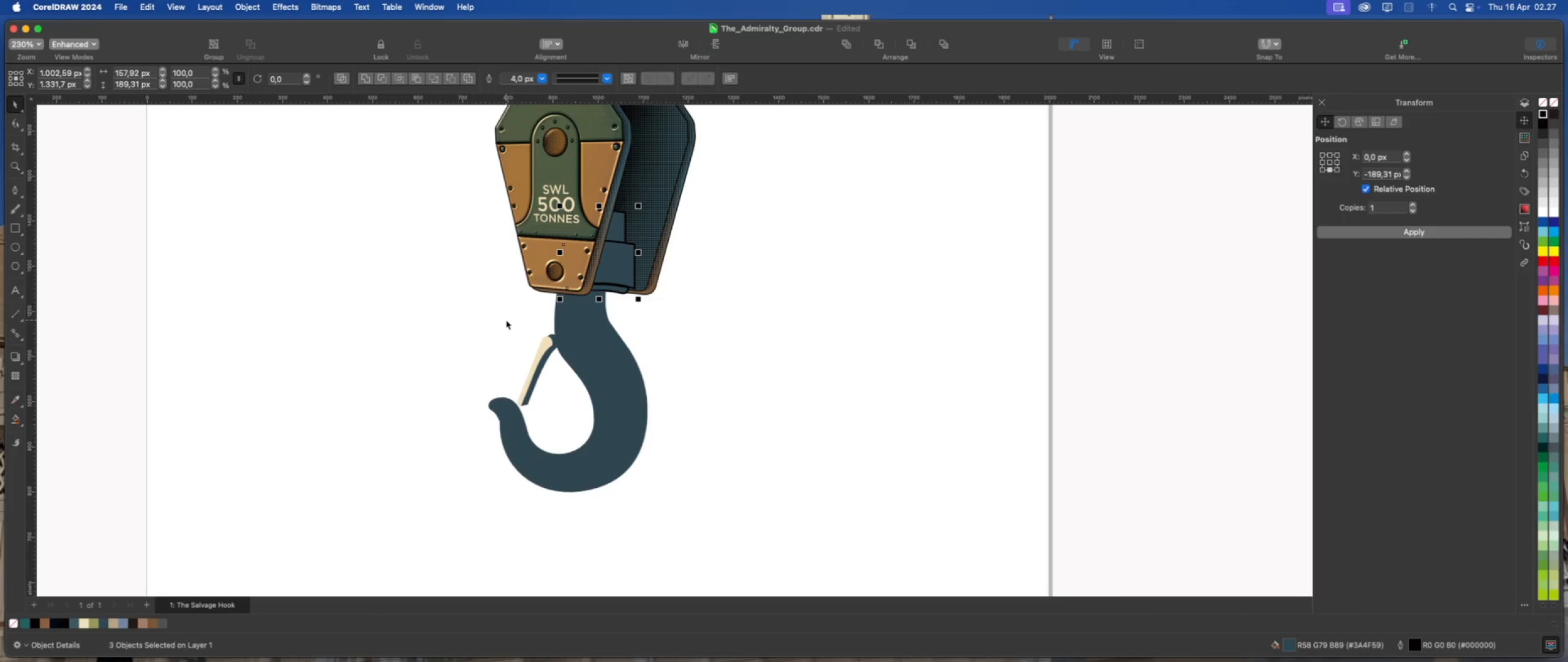 
key(ArrowDown)
 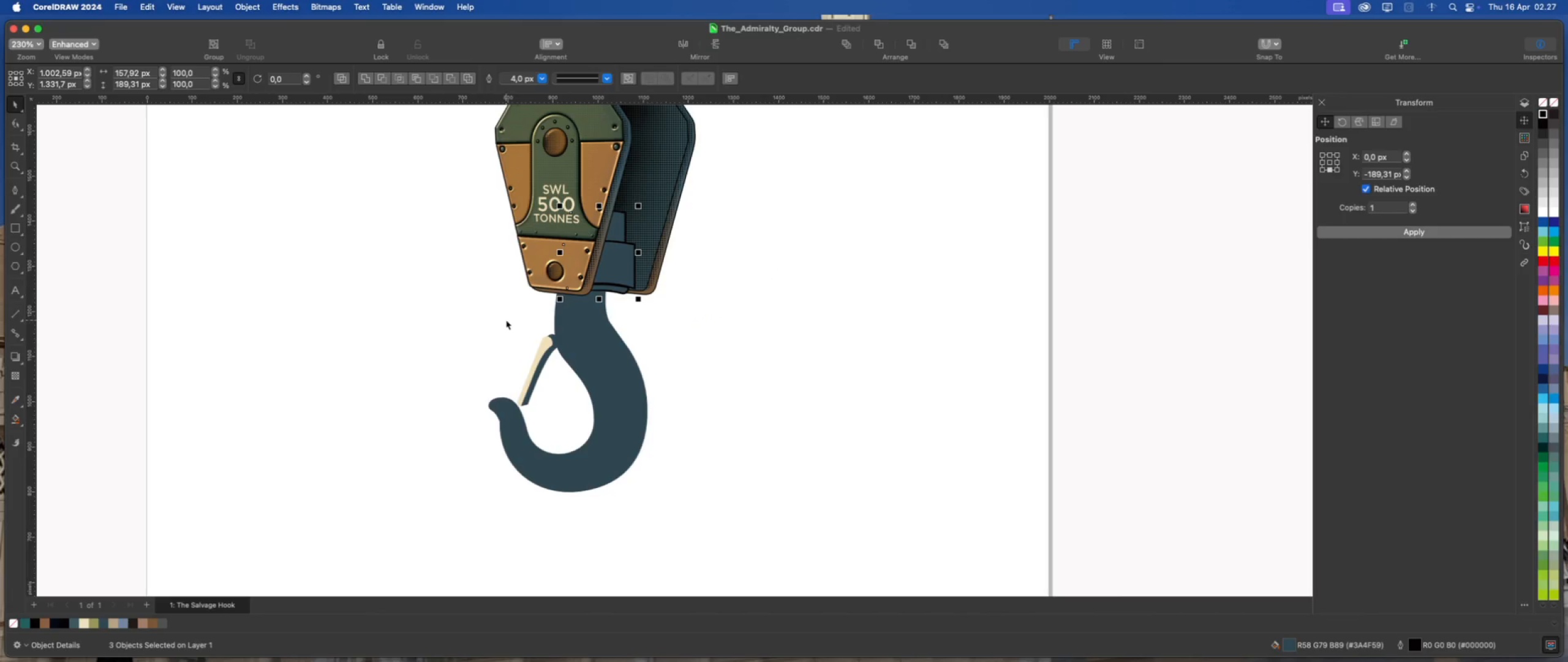 
key(ArrowDown)
 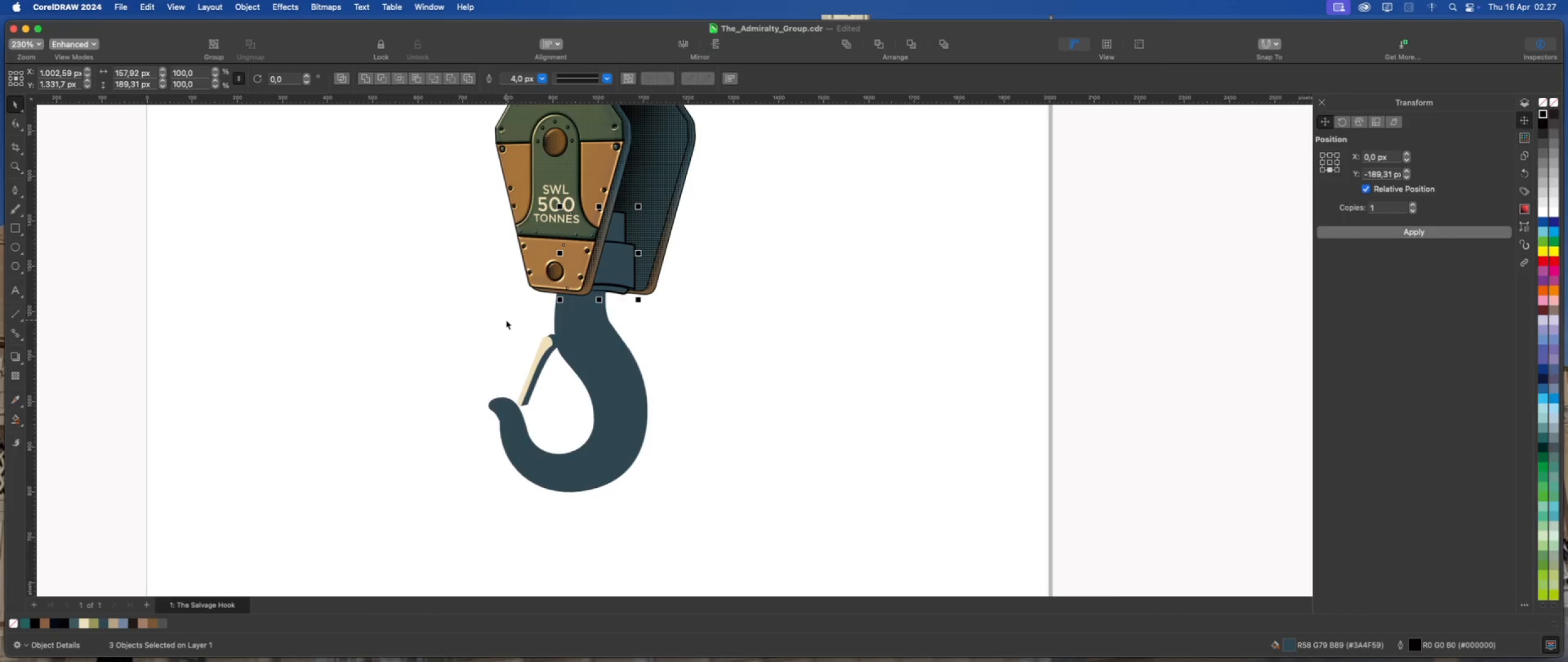 
key(ArrowDown)
 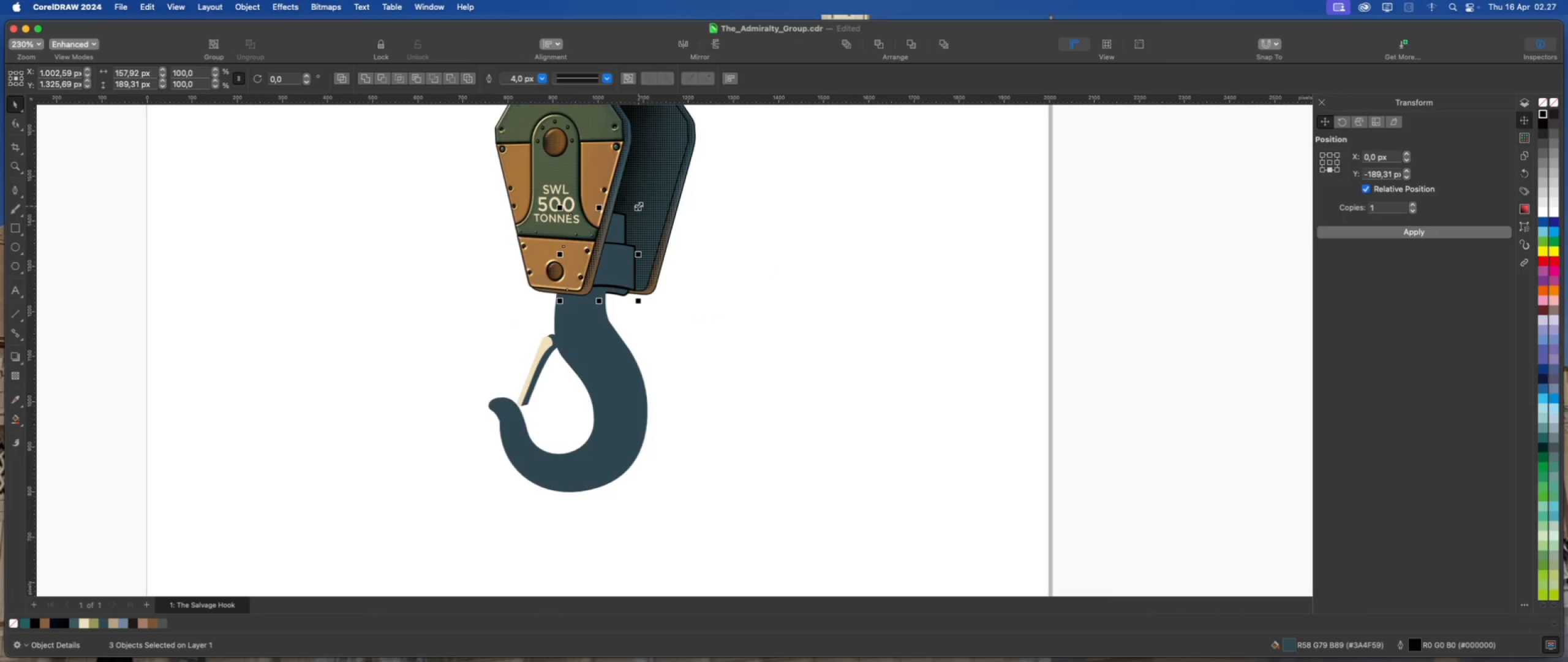 
left_click_drag(start_coordinate=[638, 206], to_coordinate=[631, 218])
 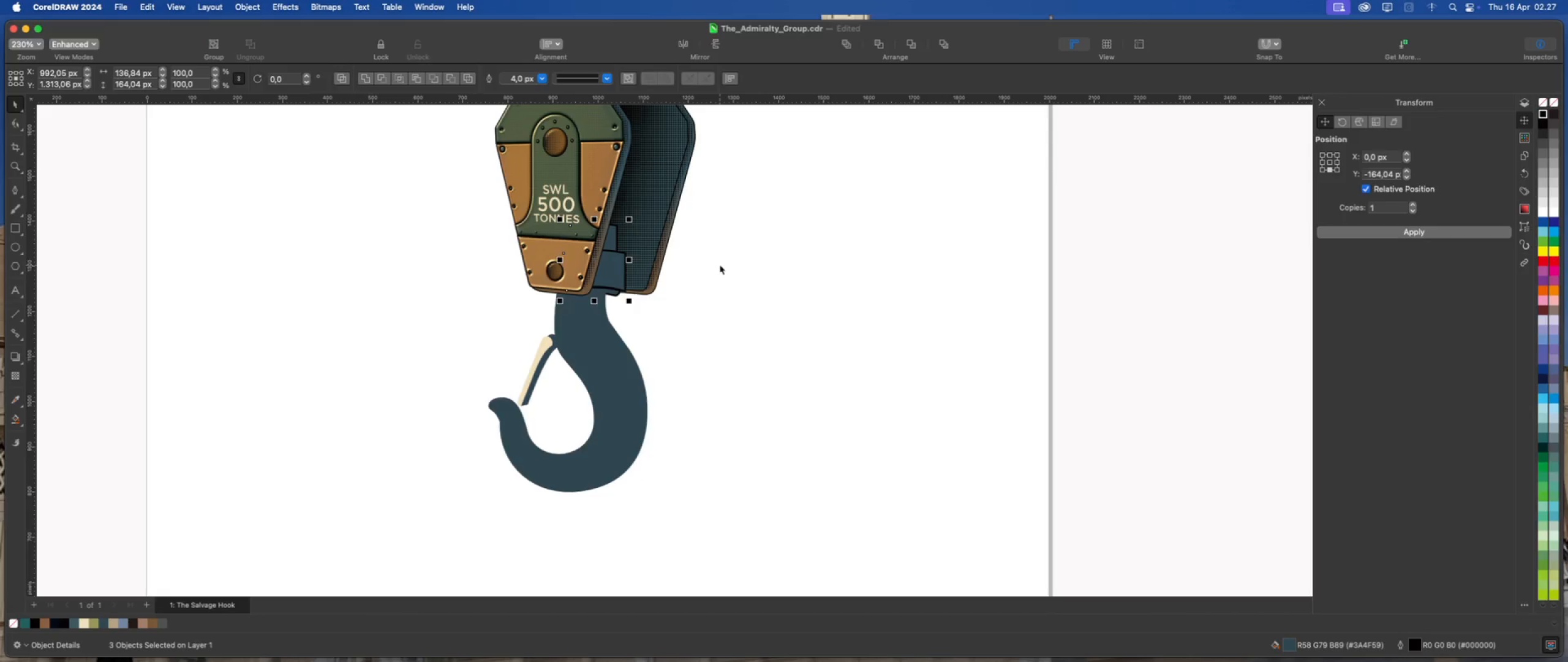 
left_click([720, 265])
 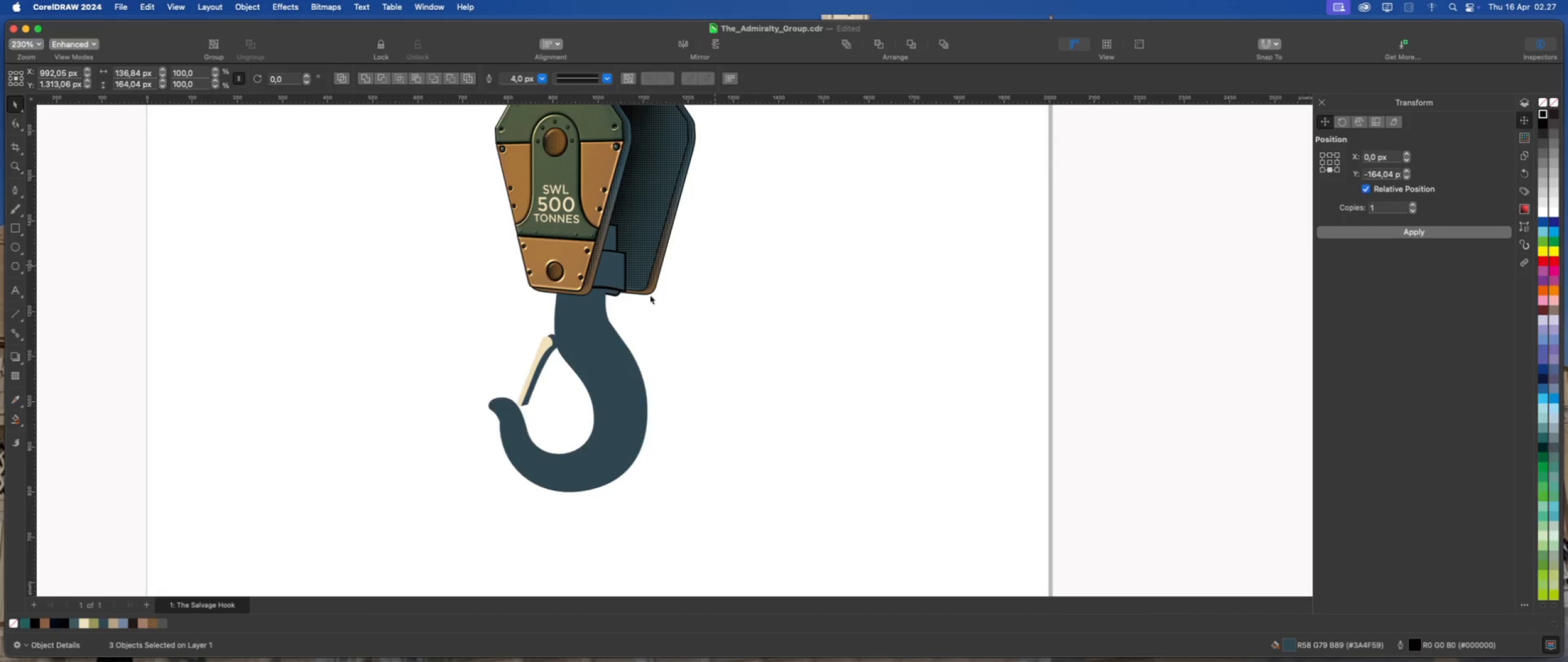 
scroll: coordinate [639, 302], scroll_direction: down, amount: 2.0
 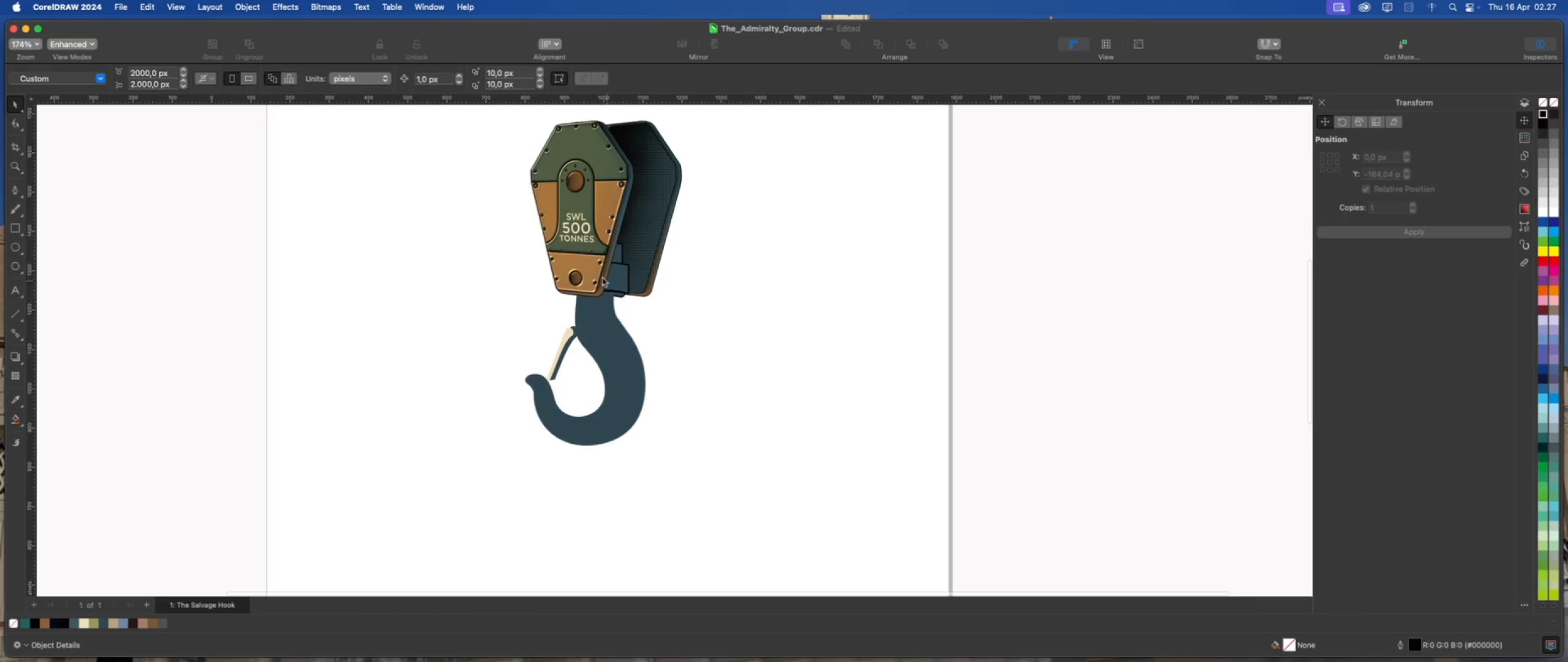 
scroll: coordinate [586, 264], scroll_direction: up, amount: 6.0
 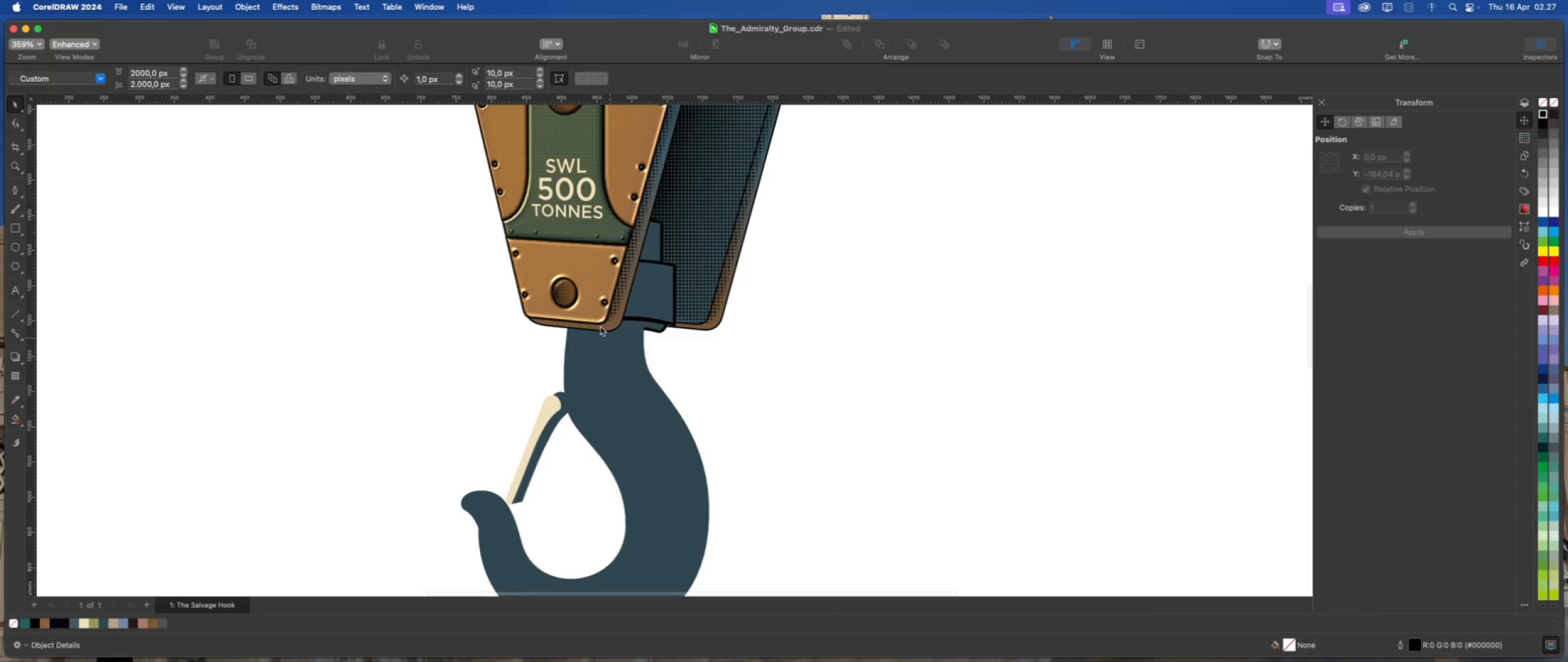 
scroll: coordinate [546, 289], scroll_direction: down, amount: 2.0
 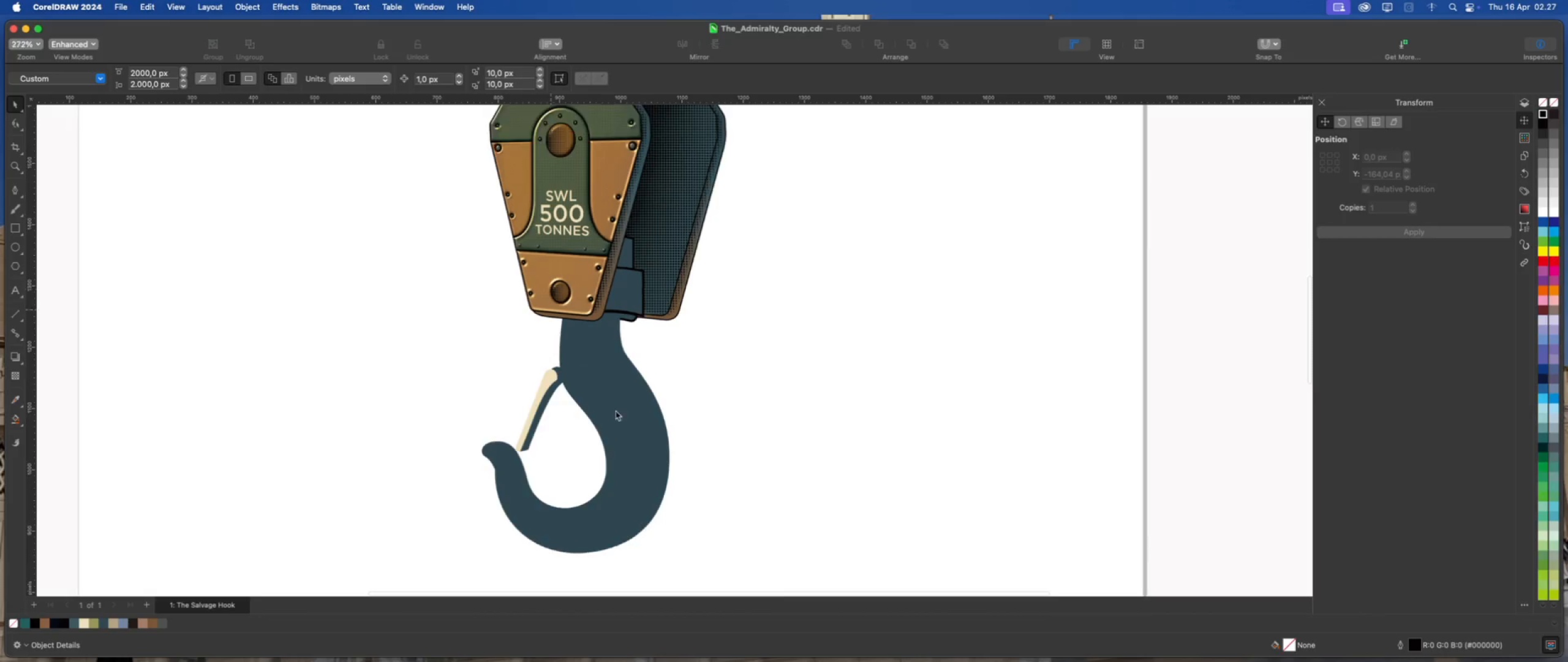 
left_click([625, 416])
 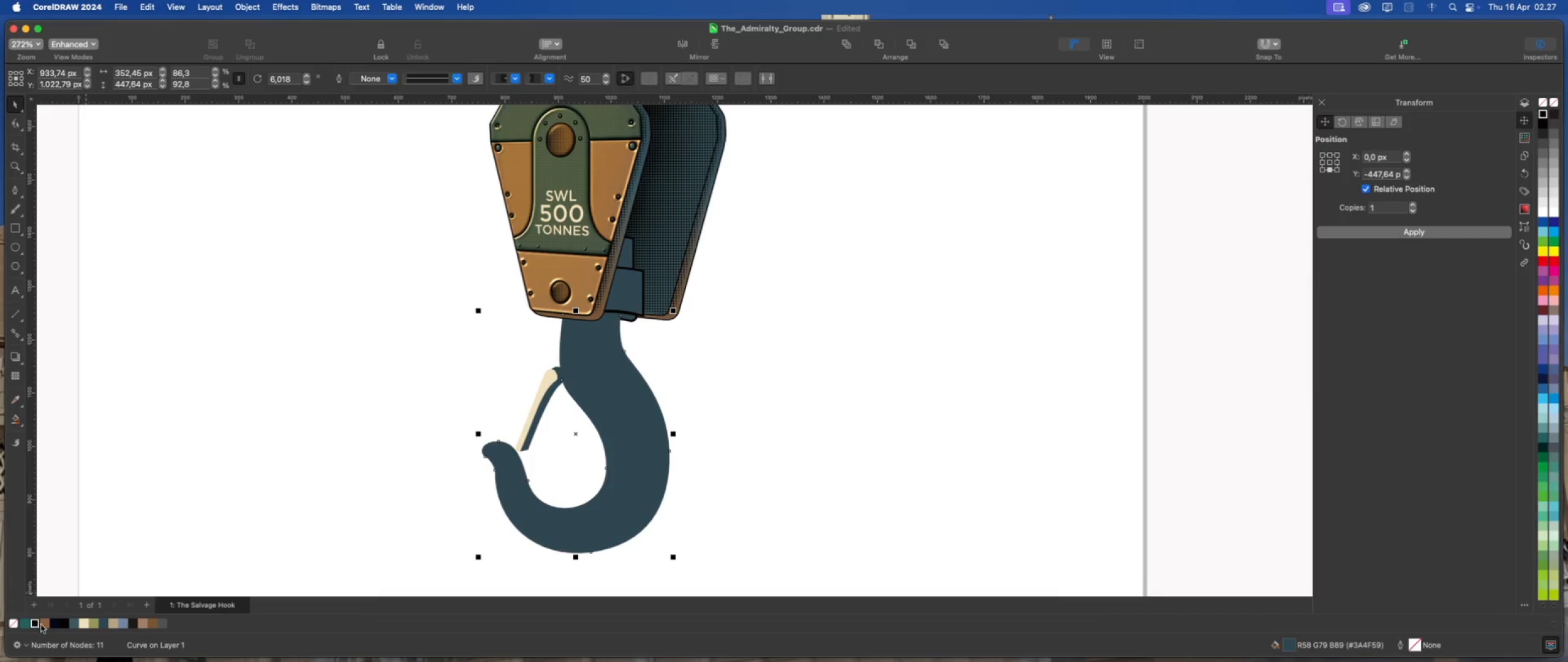 
right_click([66, 624])
 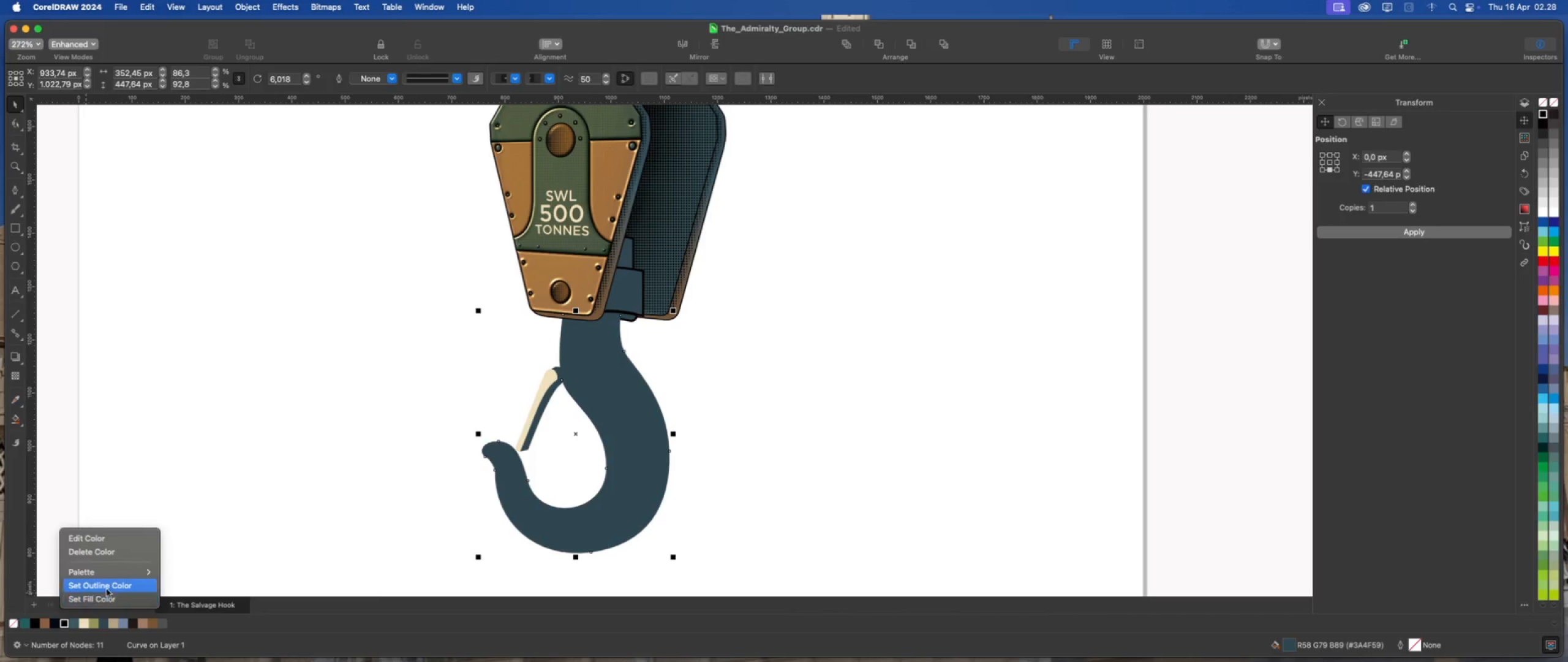 
left_click([108, 587])
 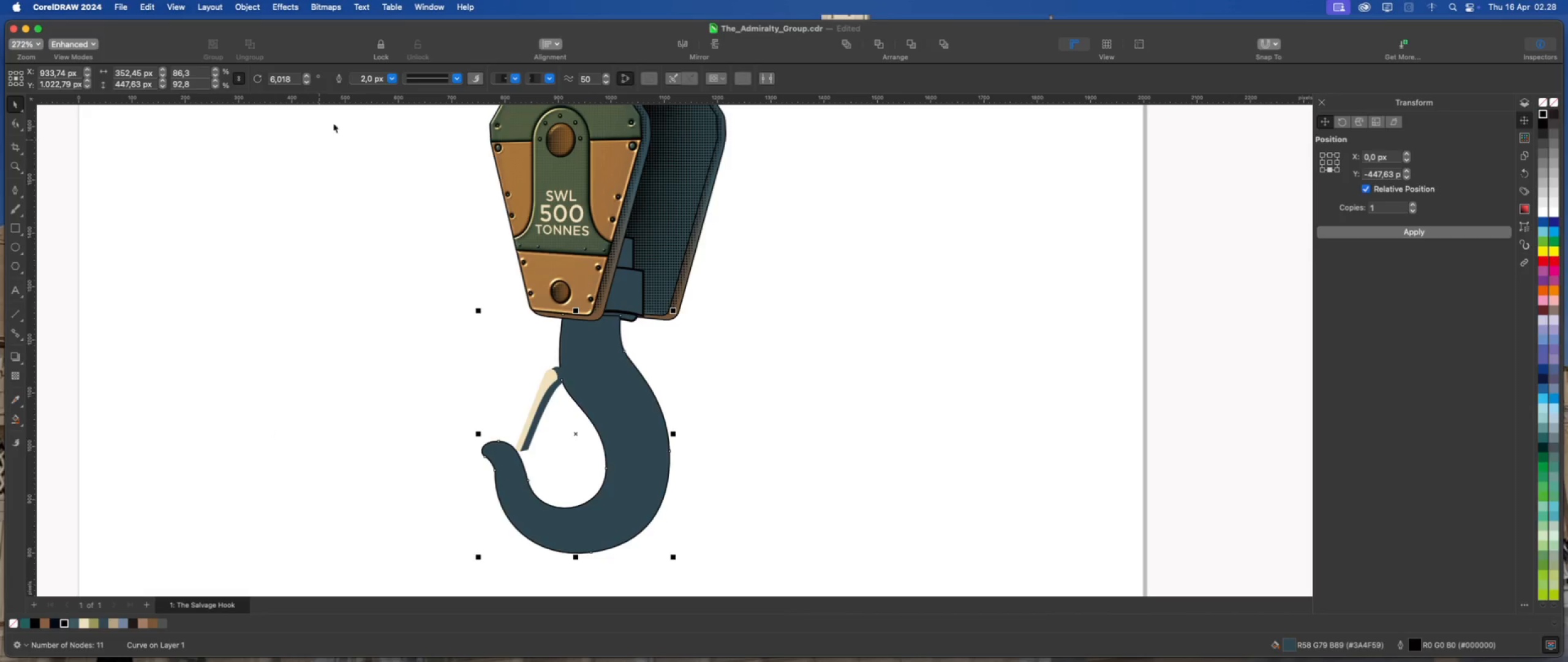 
left_click([390, 80])
 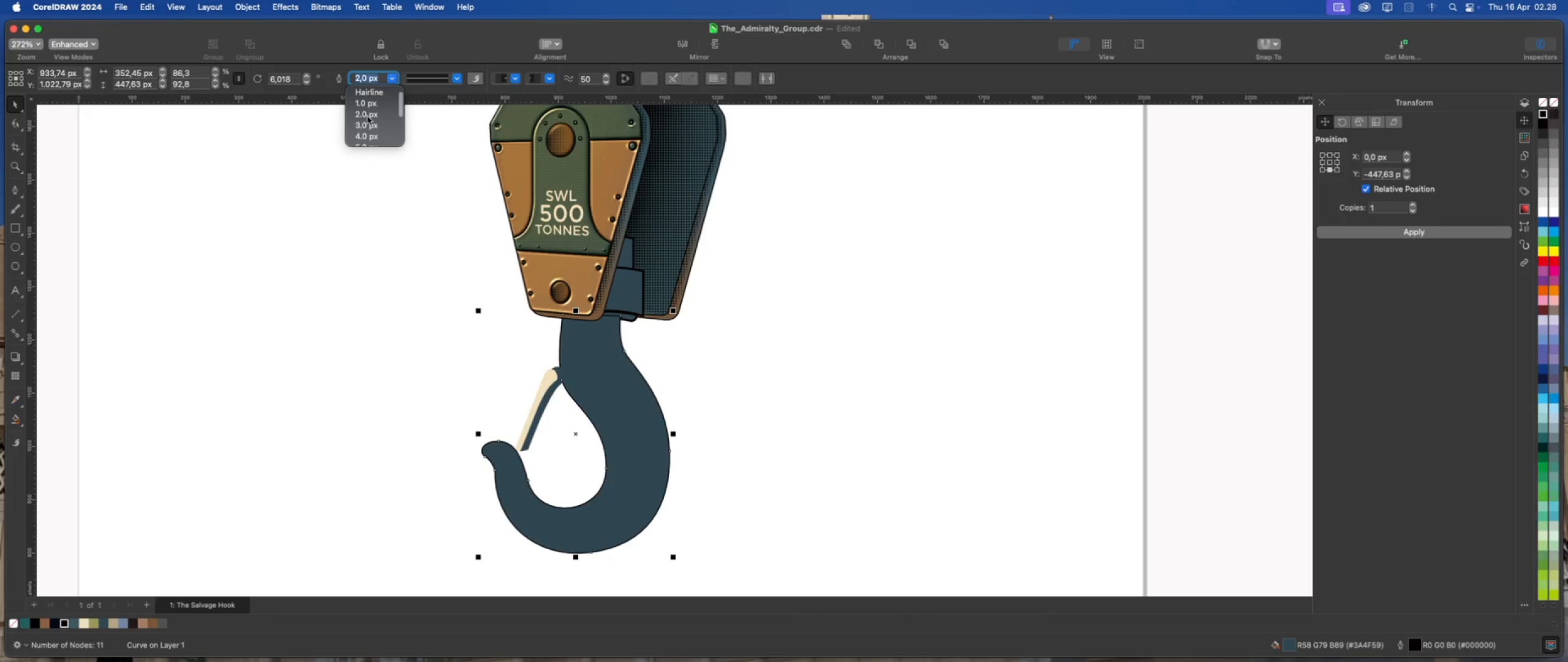 
scroll: coordinate [368, 121], scroll_direction: down, amount: 1.0
 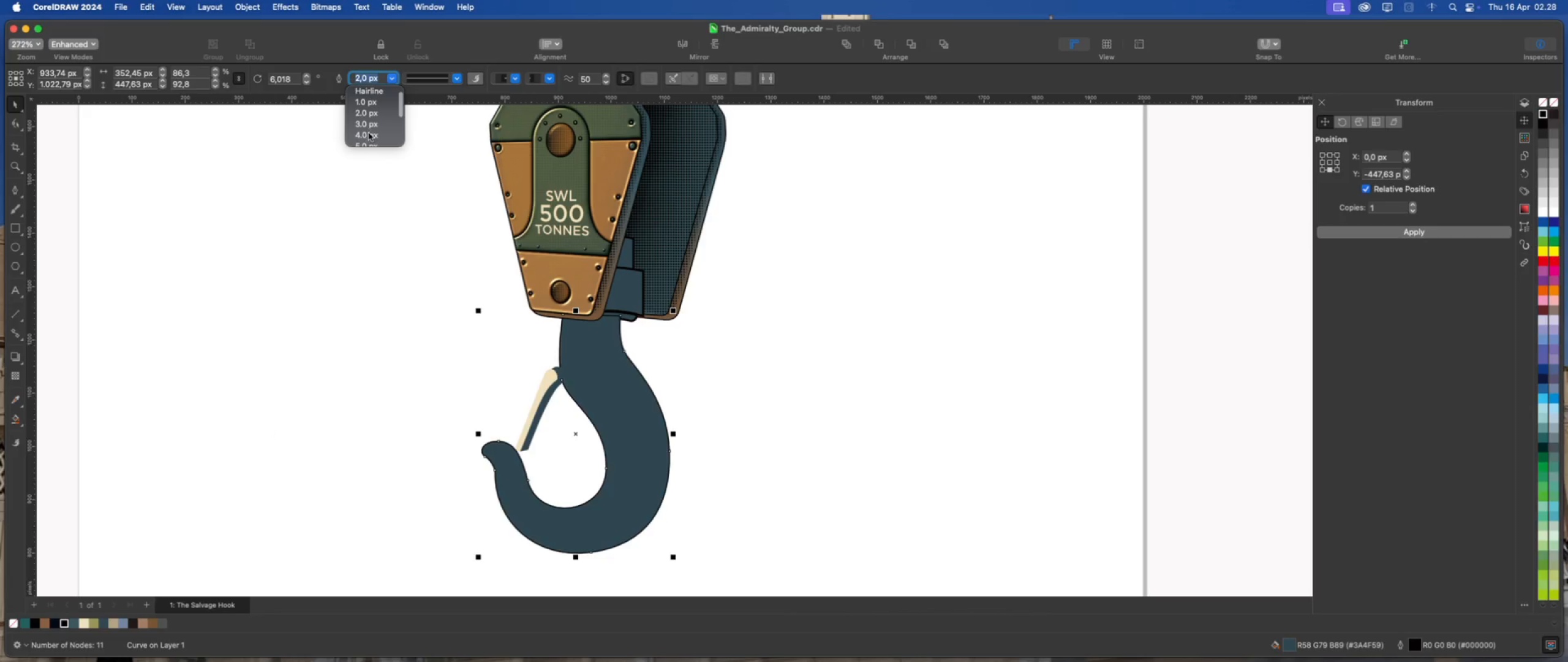 
left_click([369, 133])
 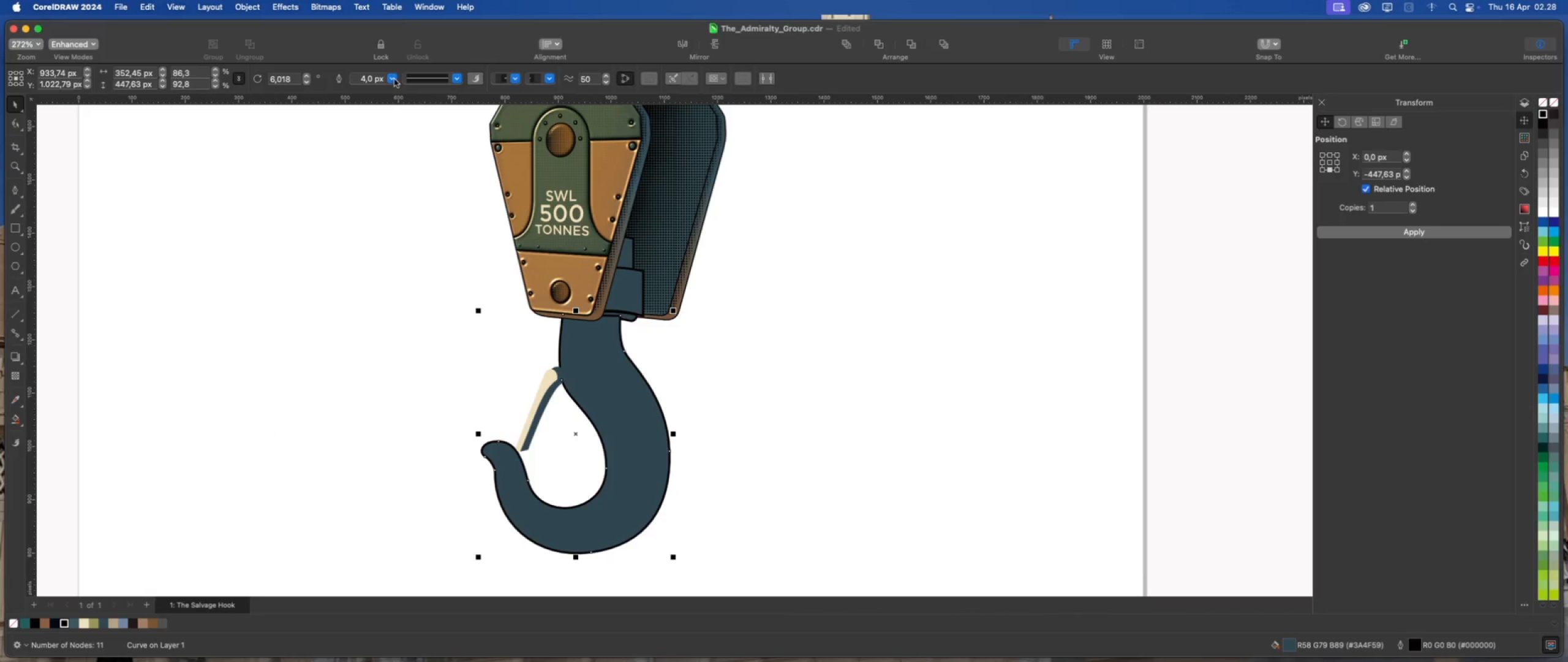 
scroll: coordinate [374, 127], scroll_direction: down, amount: 4.0
 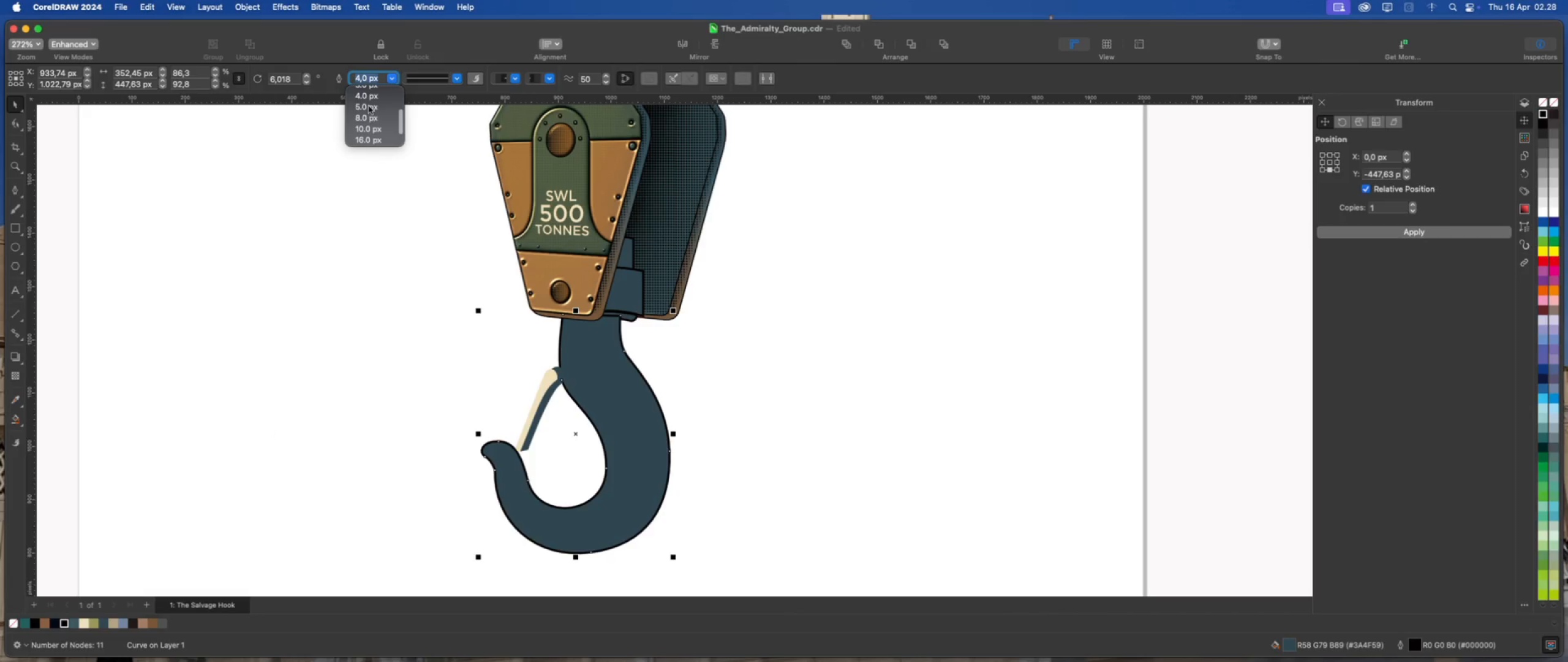 
left_click([369, 106])
 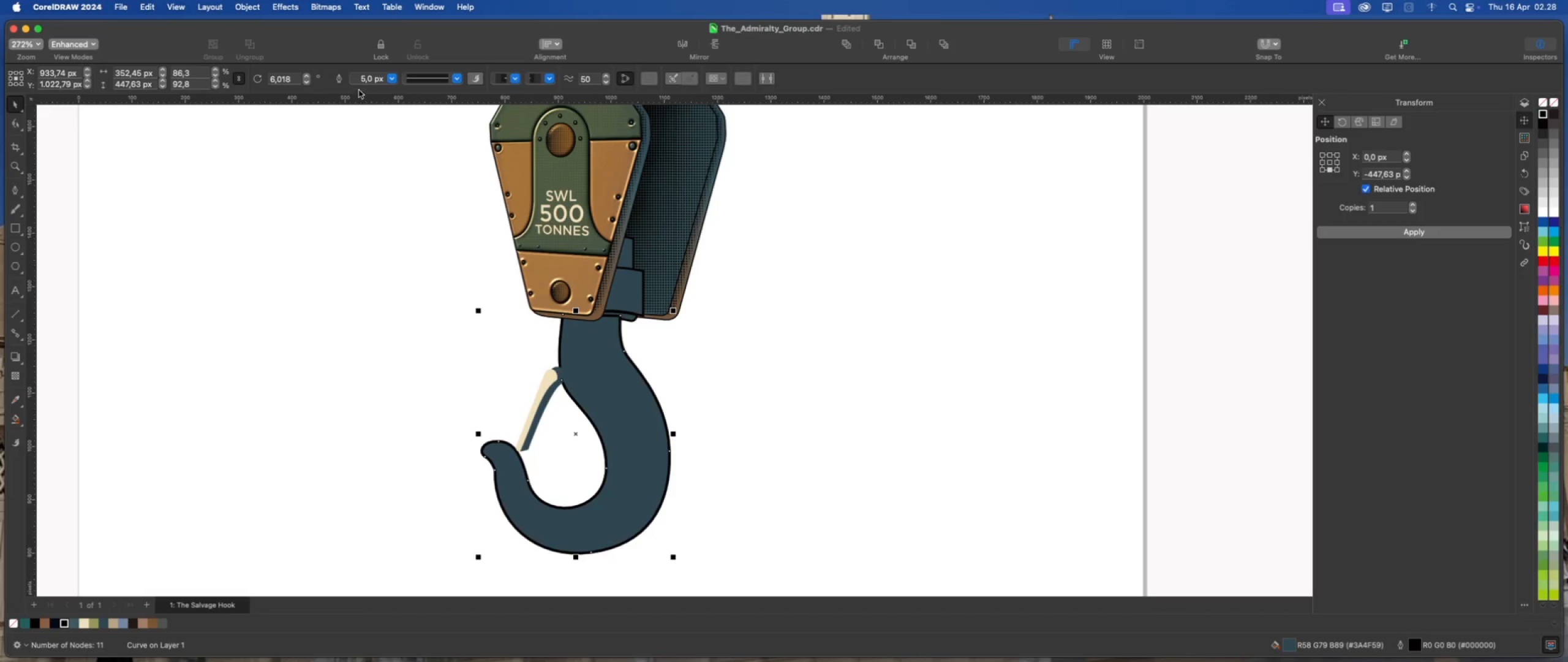 
left_click([385, 78])
 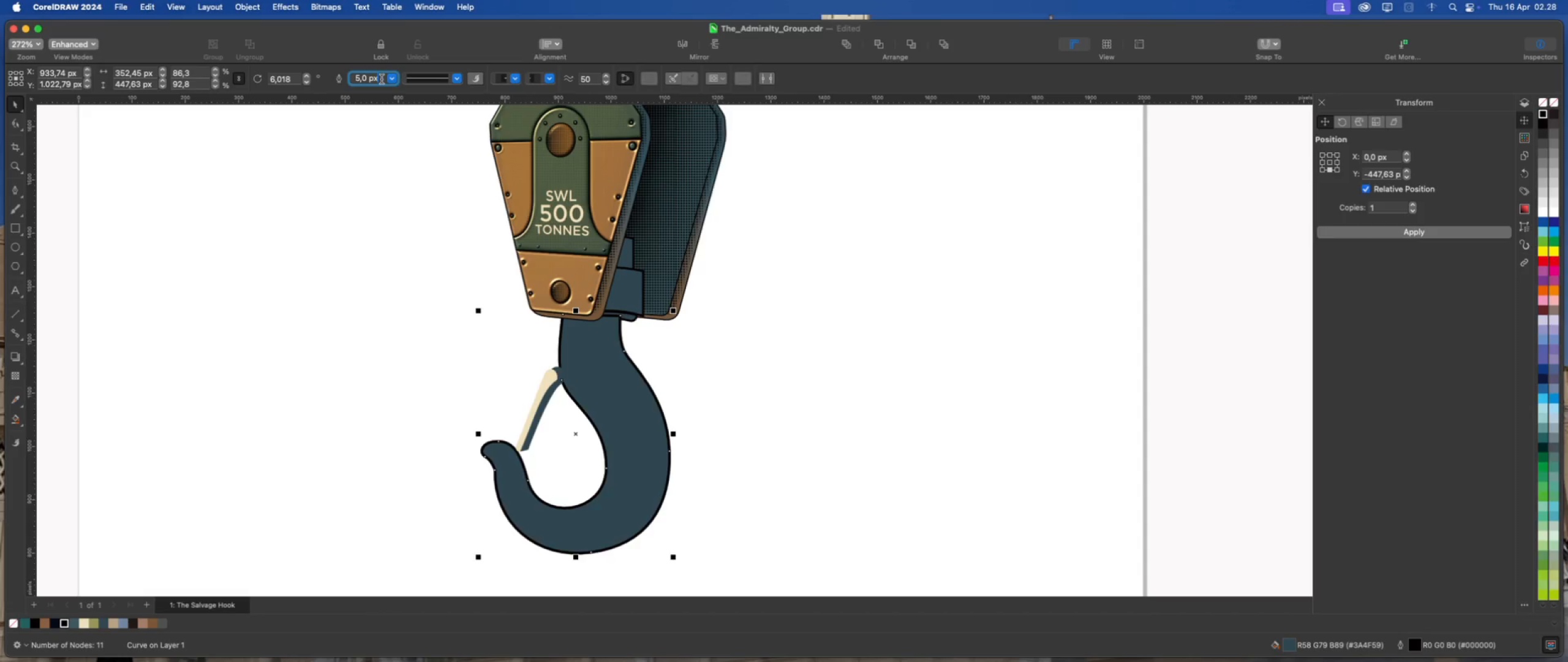 
left_click_drag(start_coordinate=[382, 79], to_coordinate=[329, 79])
 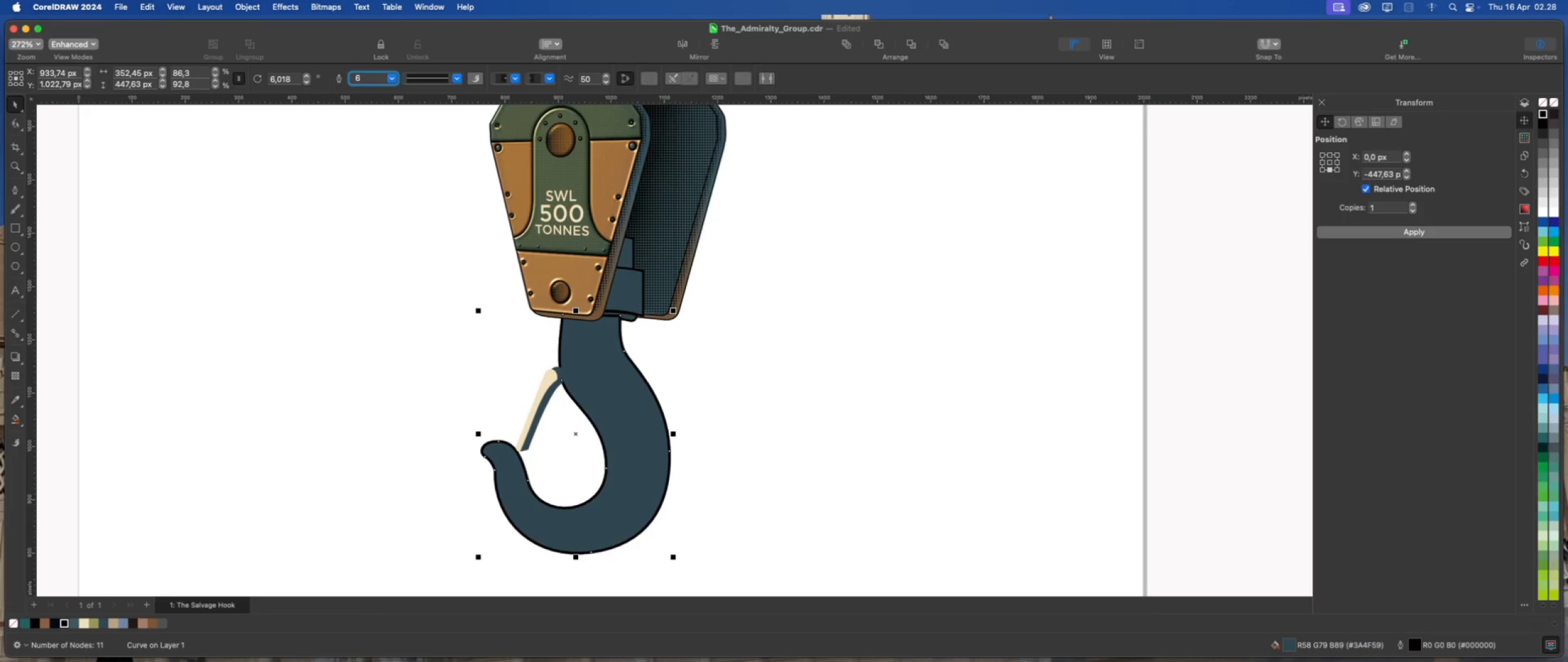 
key(Numpad6)
 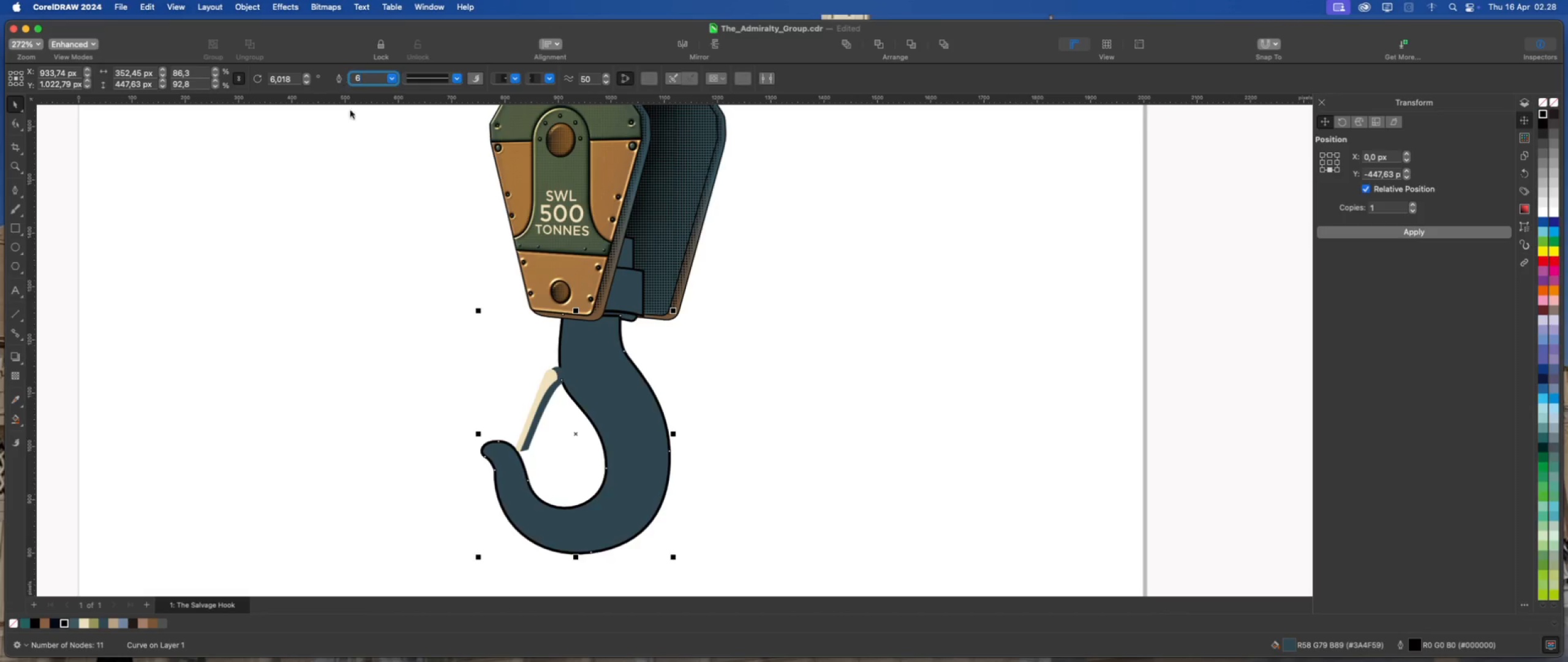 
key(Enter)
 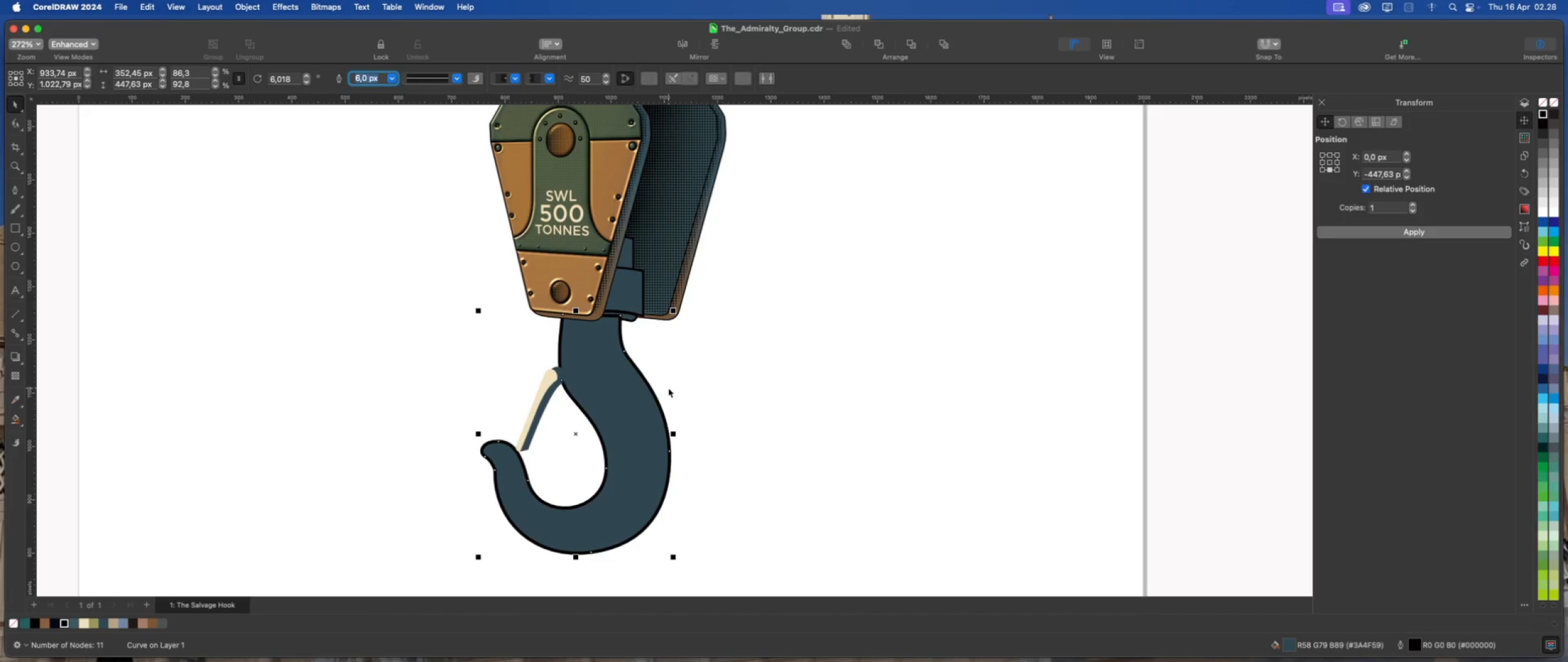 
left_click([512, 384])
 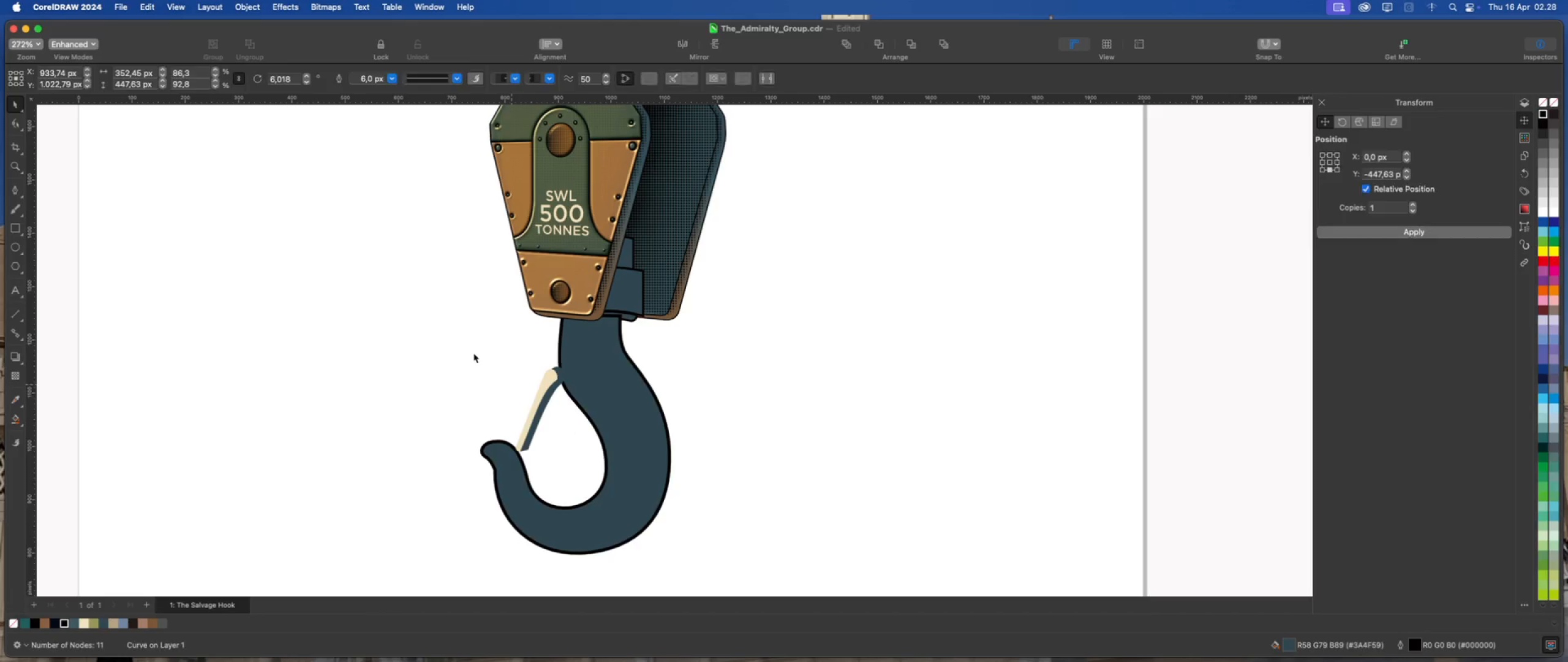 
left_click_drag(start_coordinate=[473, 353], to_coordinate=[594, 463])
 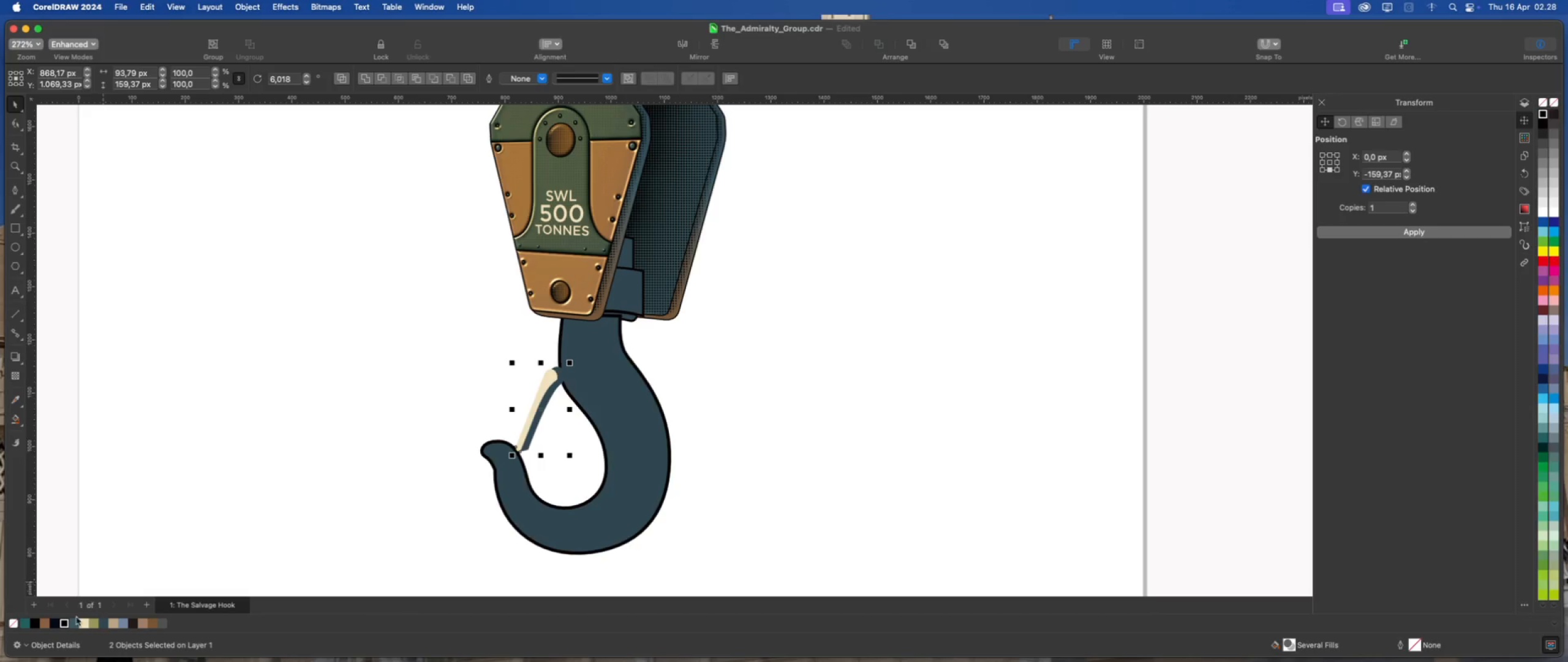 
right_click([64, 622])
 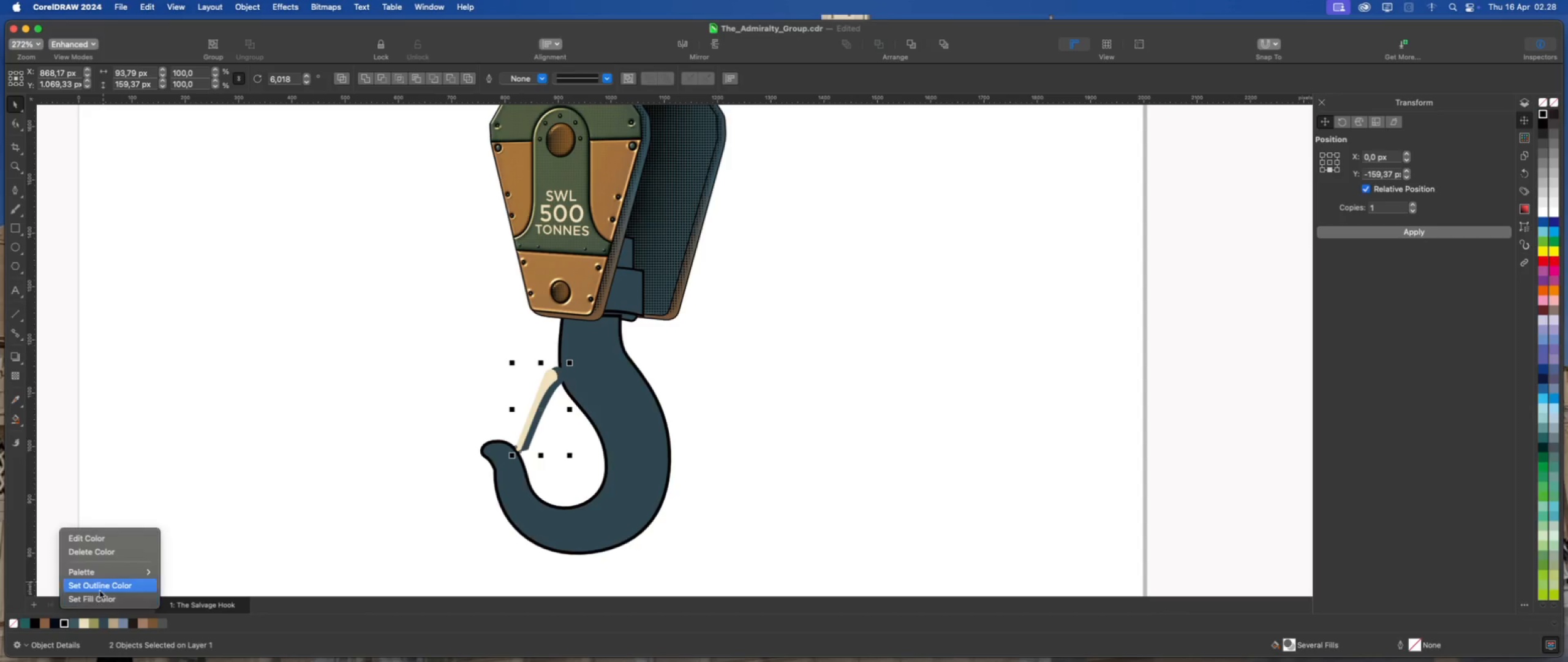 
left_click([101, 589])
 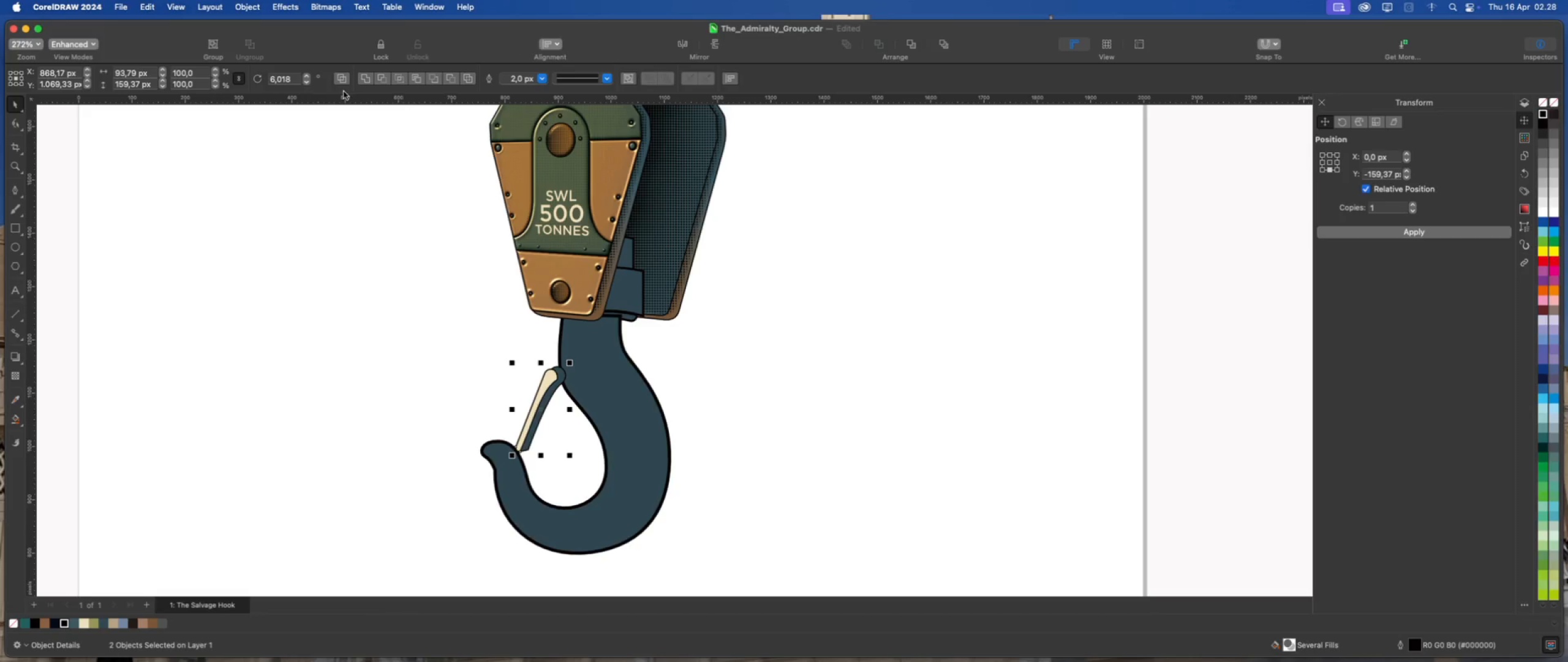 
left_click([543, 78])
 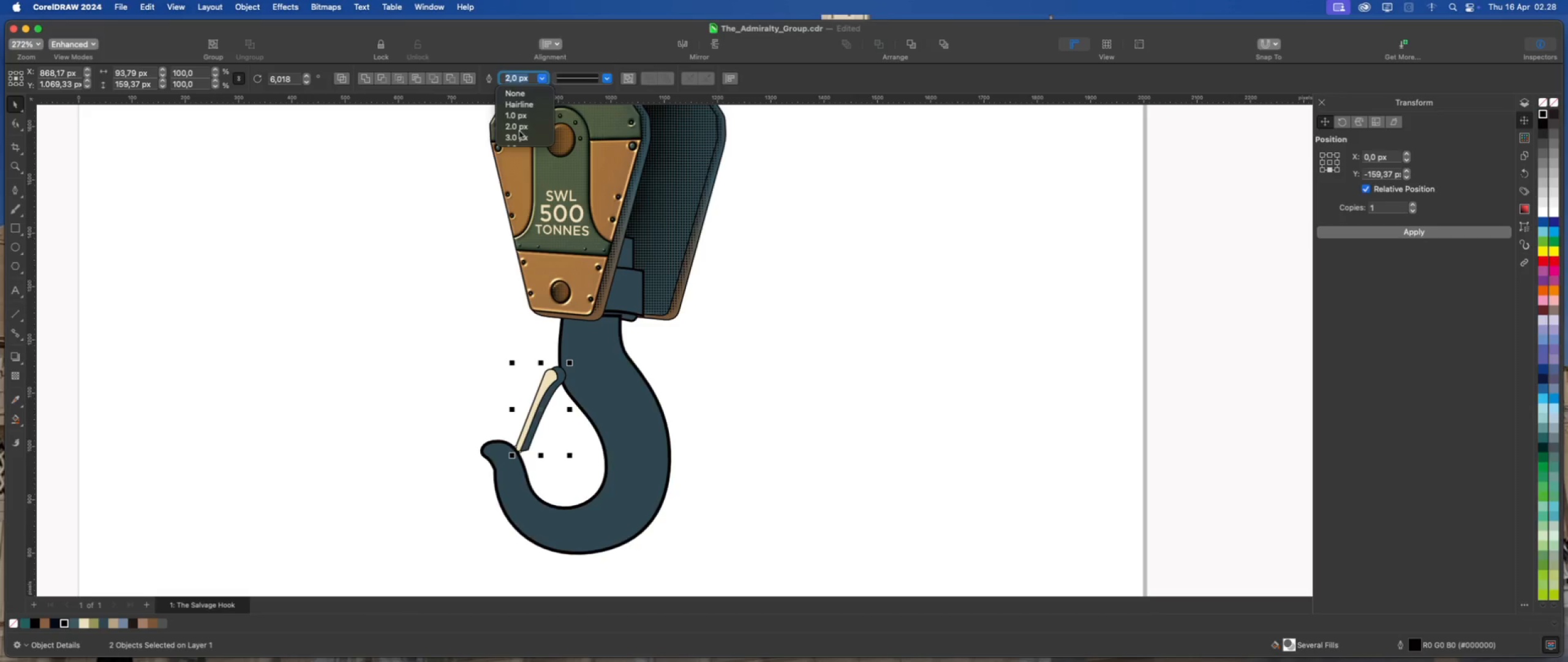 
scroll: coordinate [519, 131], scroll_direction: down, amount: 2.0
 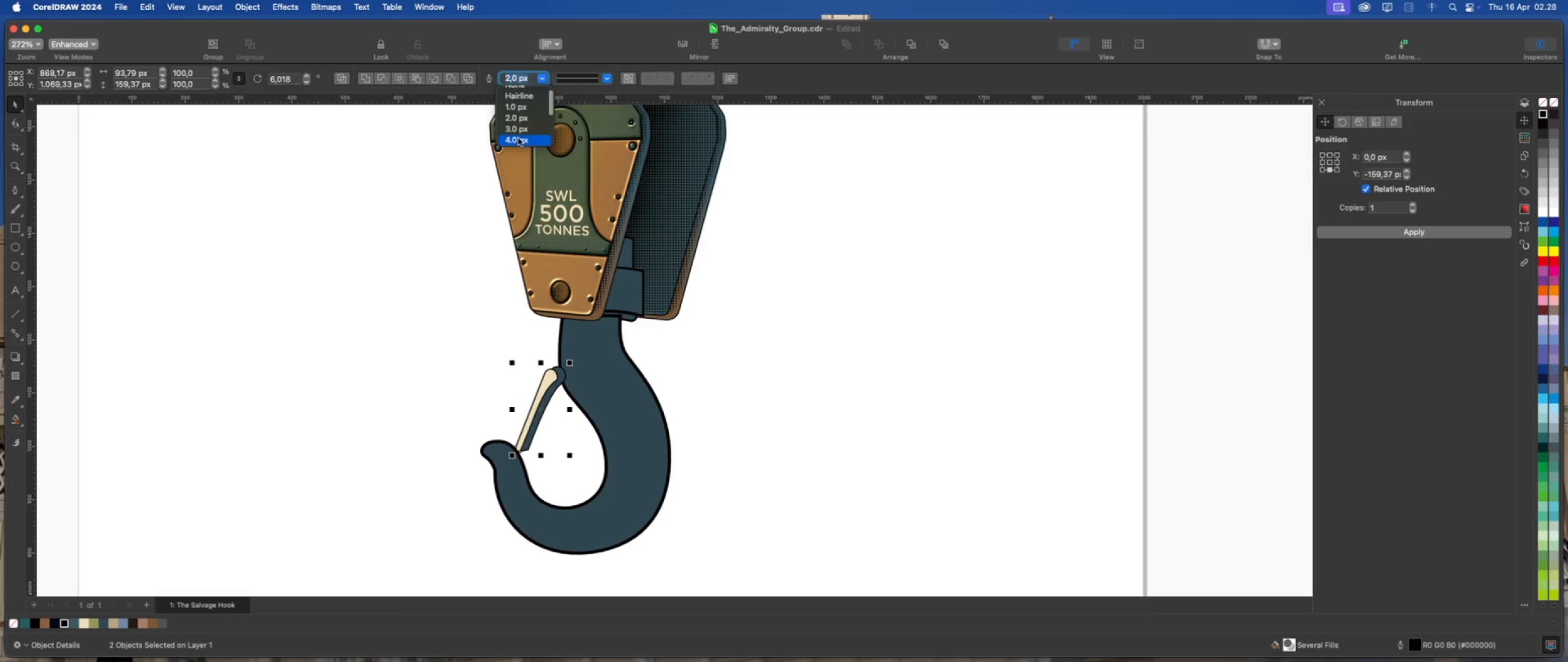 
left_click([518, 138])
 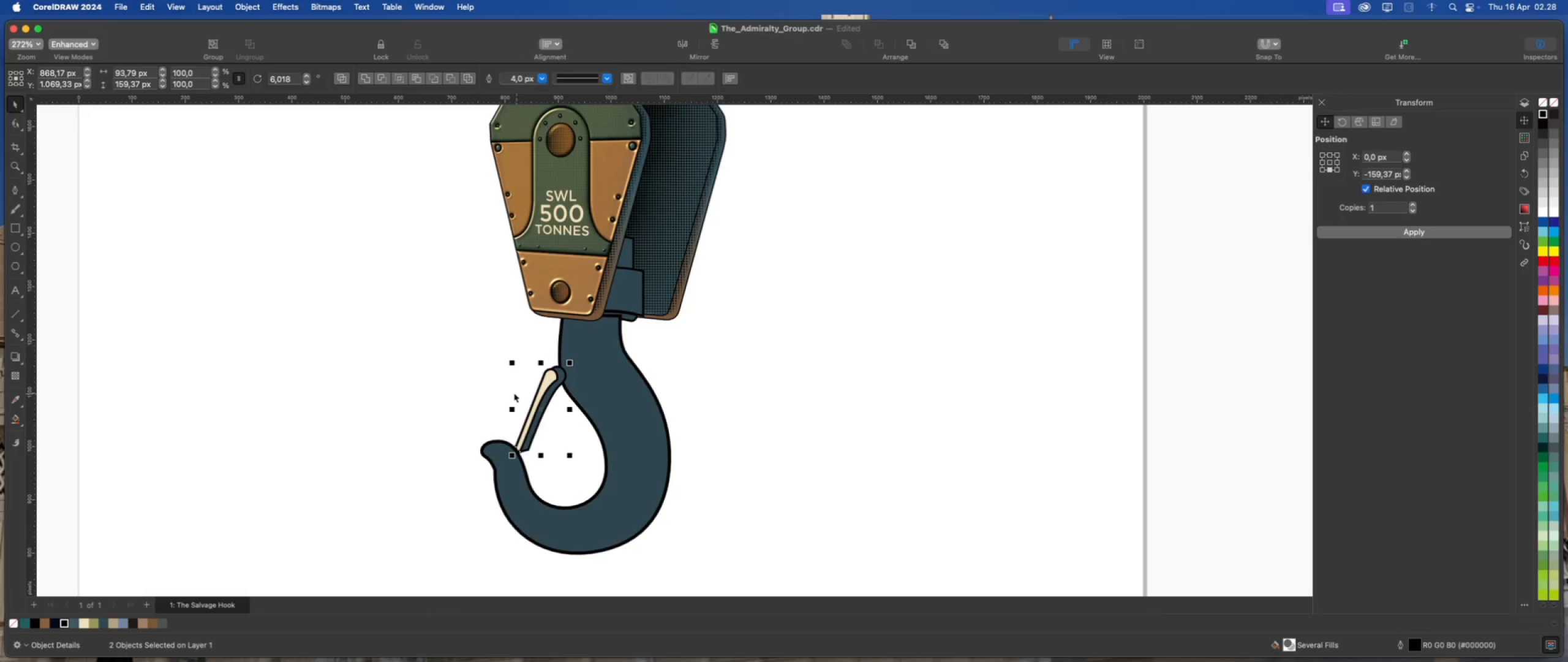 
right_click([541, 400])
 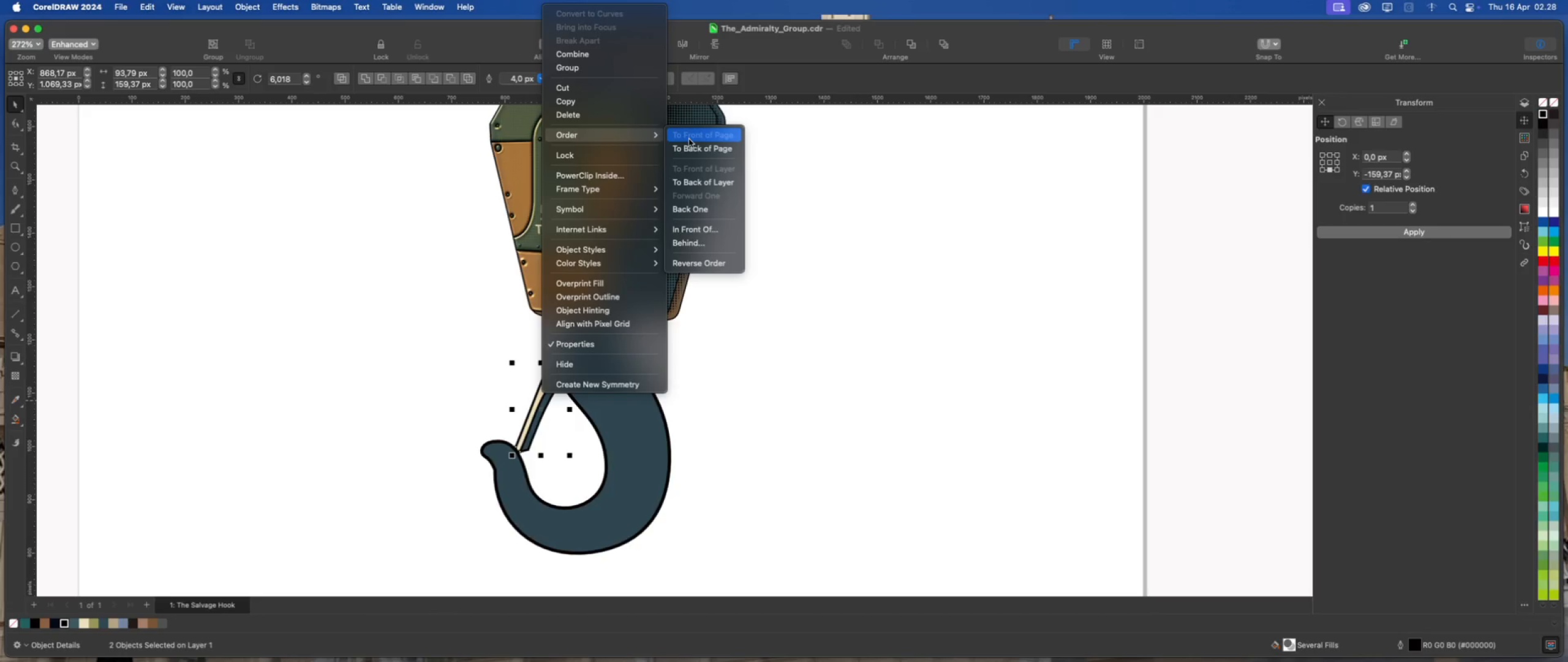 
left_click([847, 224])
 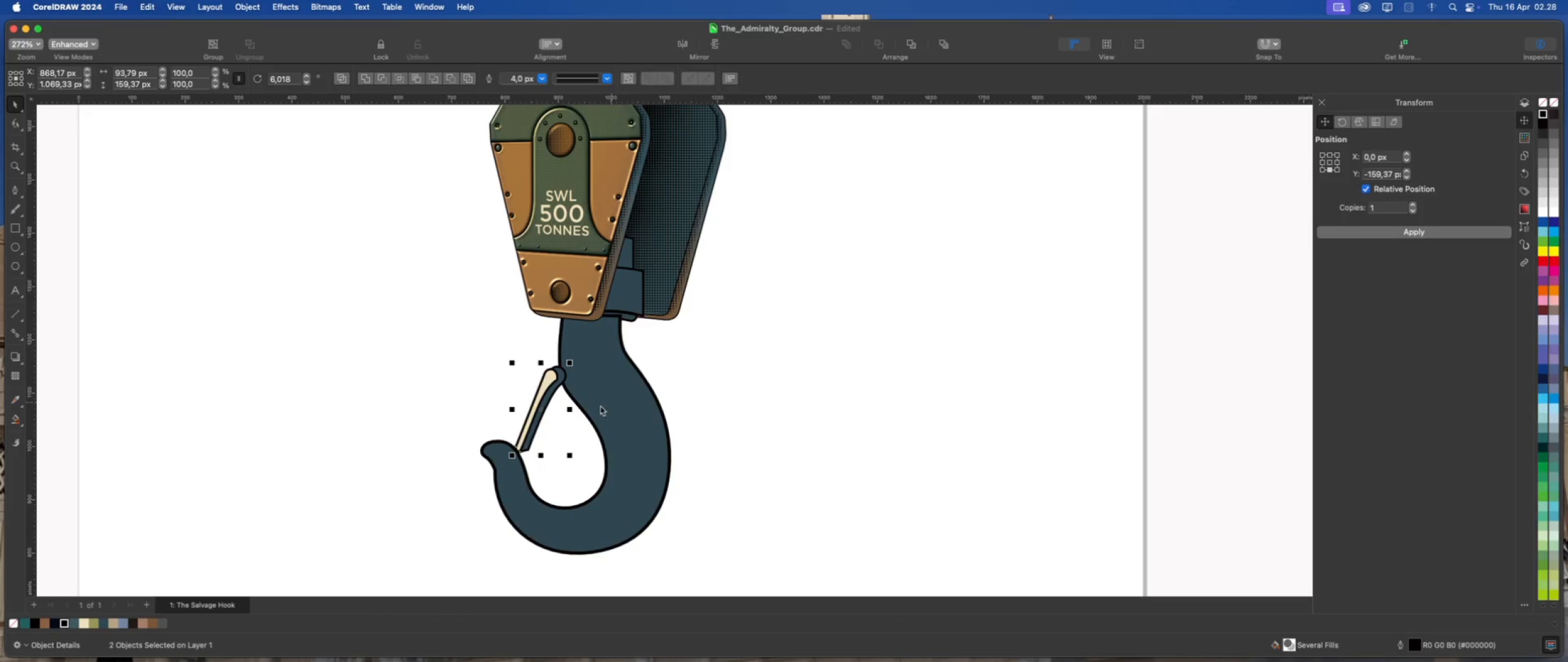 
scroll: coordinate [571, 411], scroll_direction: up, amount: 3.0
 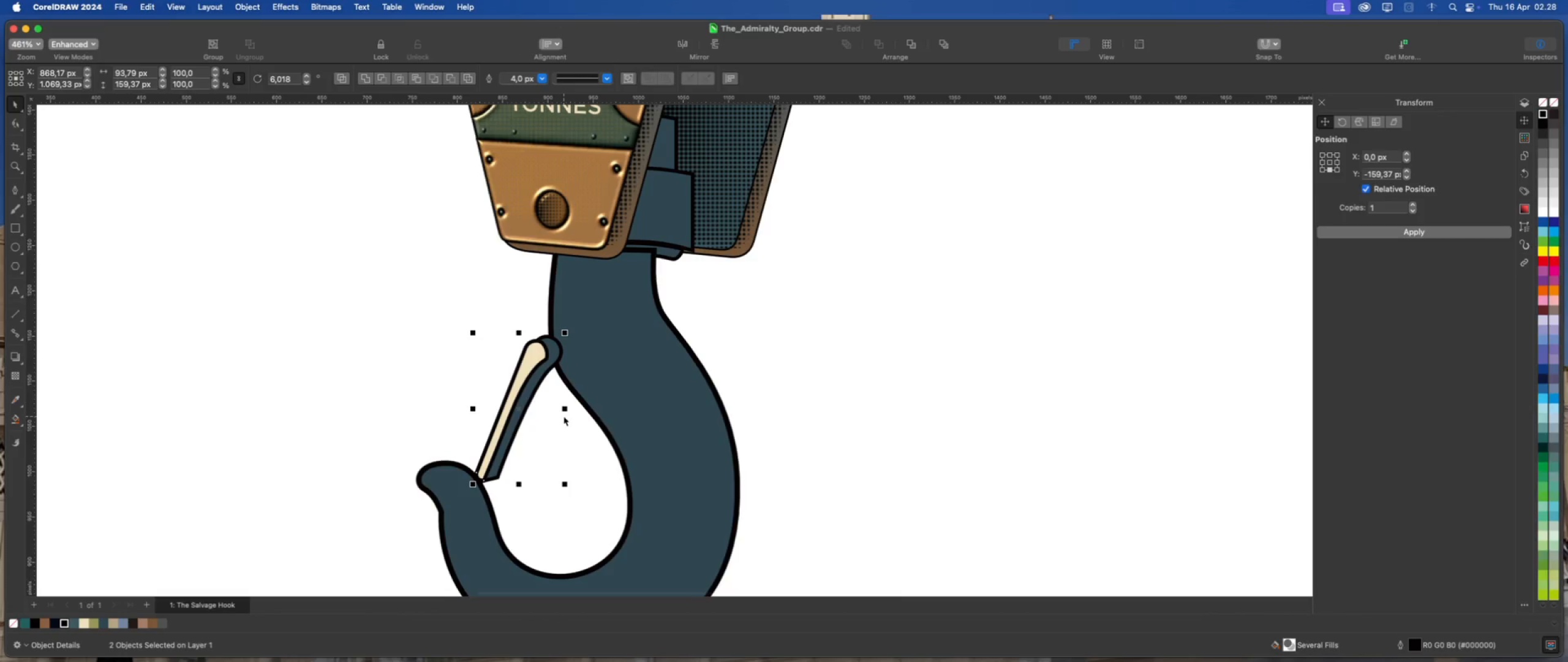 
left_click([562, 430])
 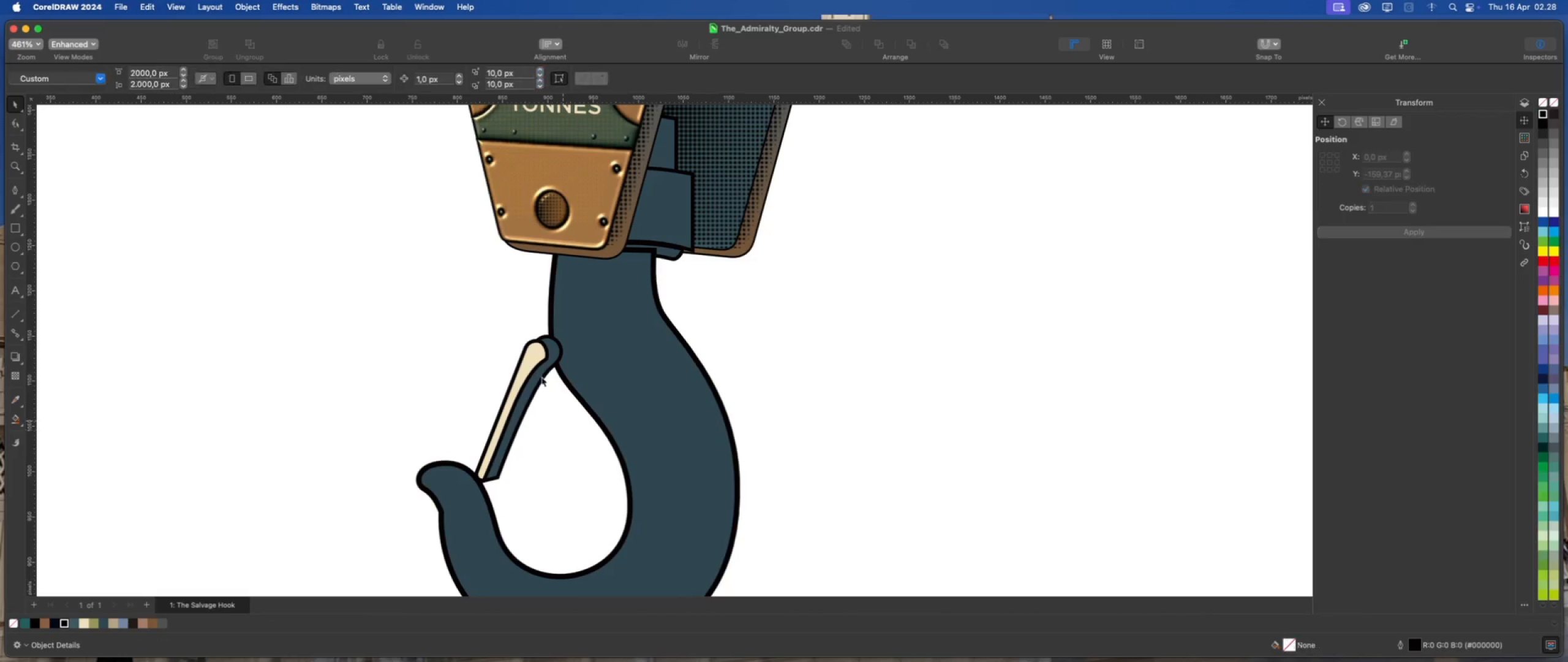 
left_click([541, 376])
 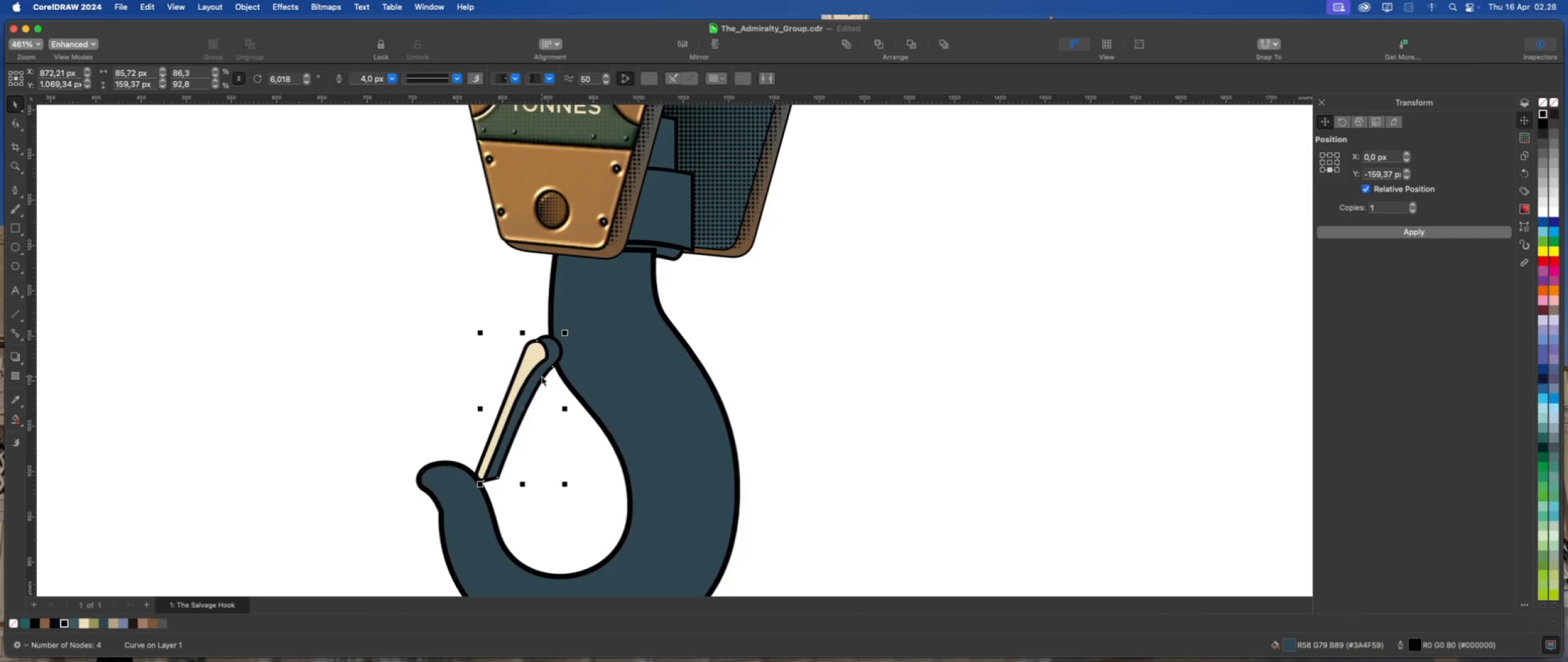 
right_click([541, 376])
 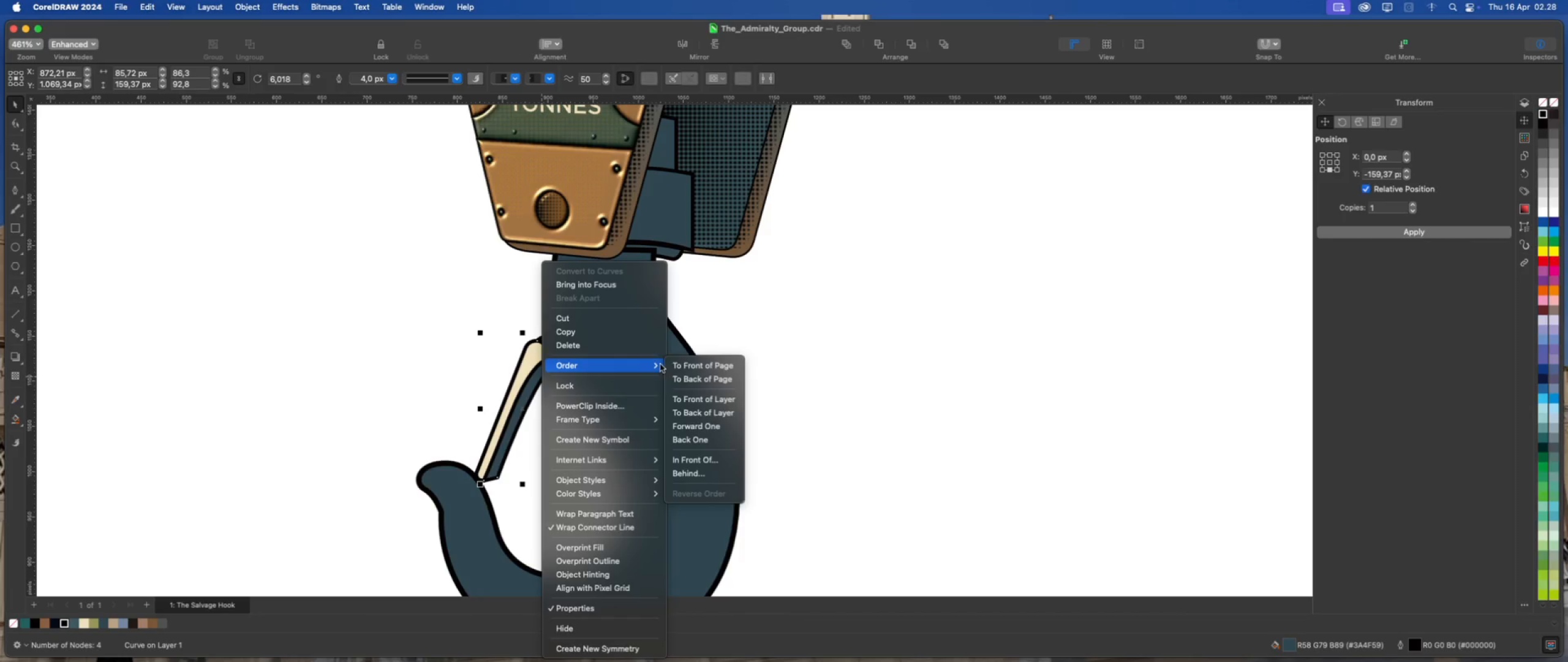 
left_click([688, 375])
 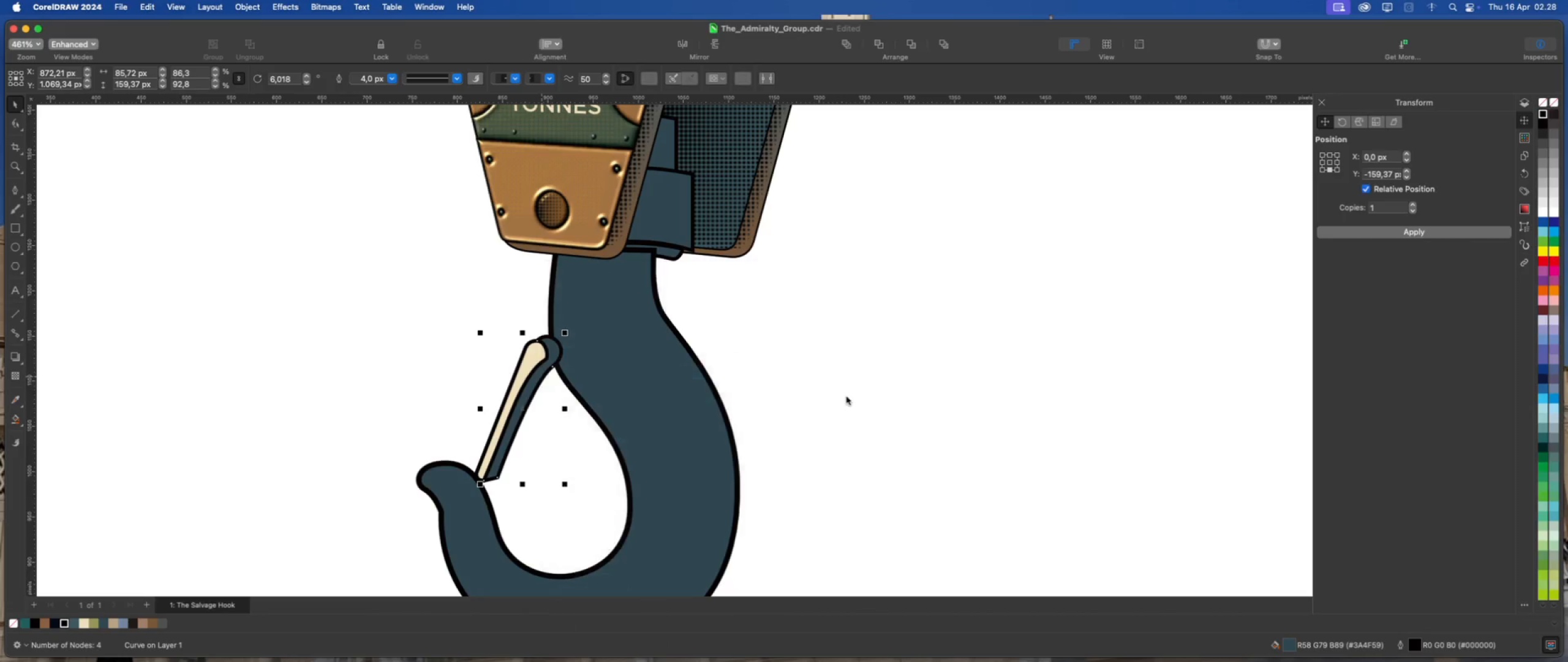 
left_click([846, 397])
 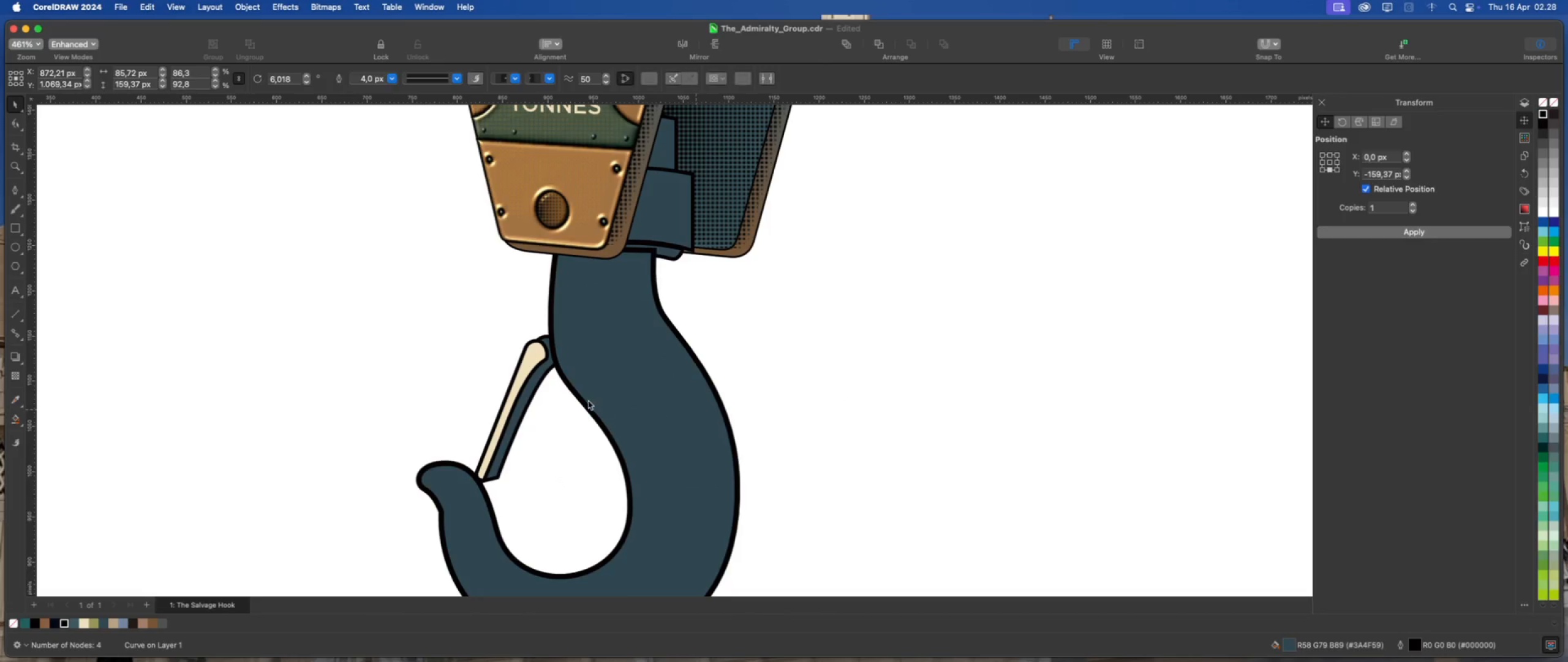 
scroll: coordinate [572, 378], scroll_direction: down, amount: 2.0
 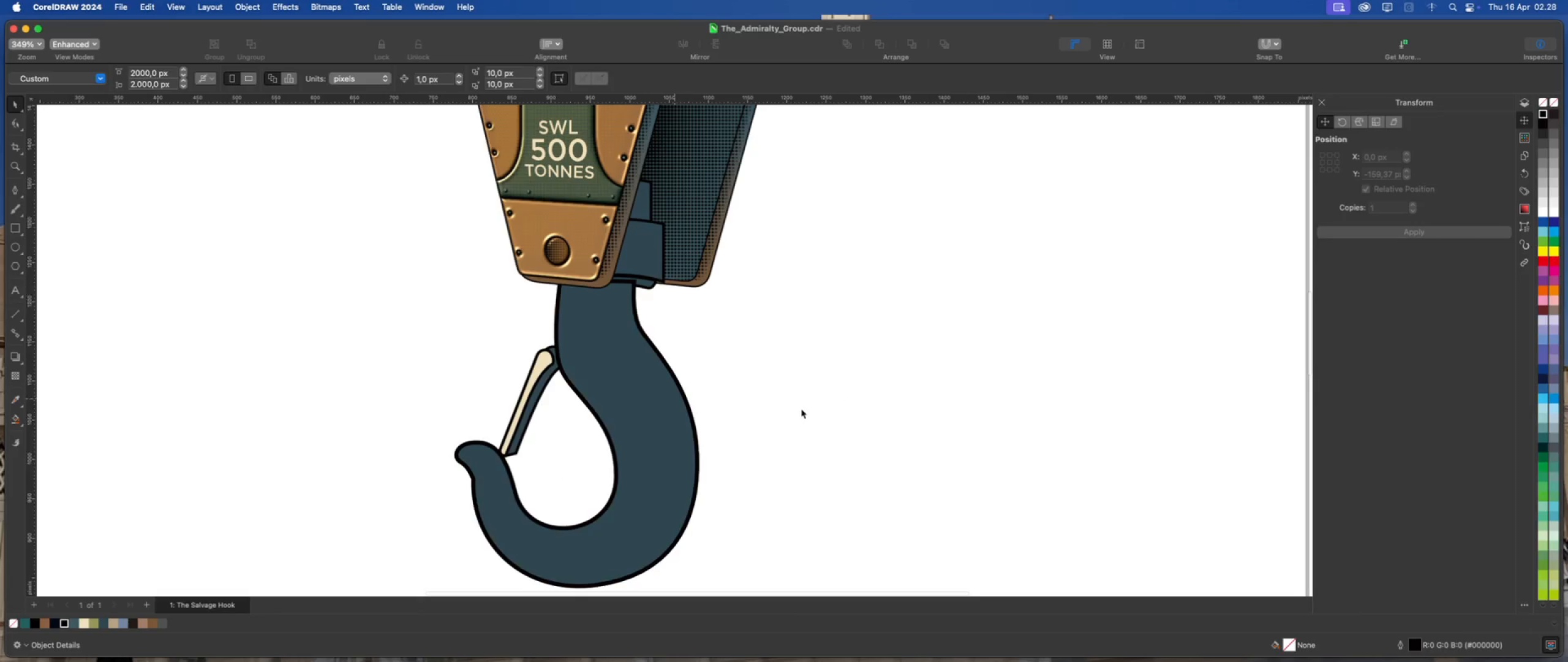 
left_click([801, 409])
 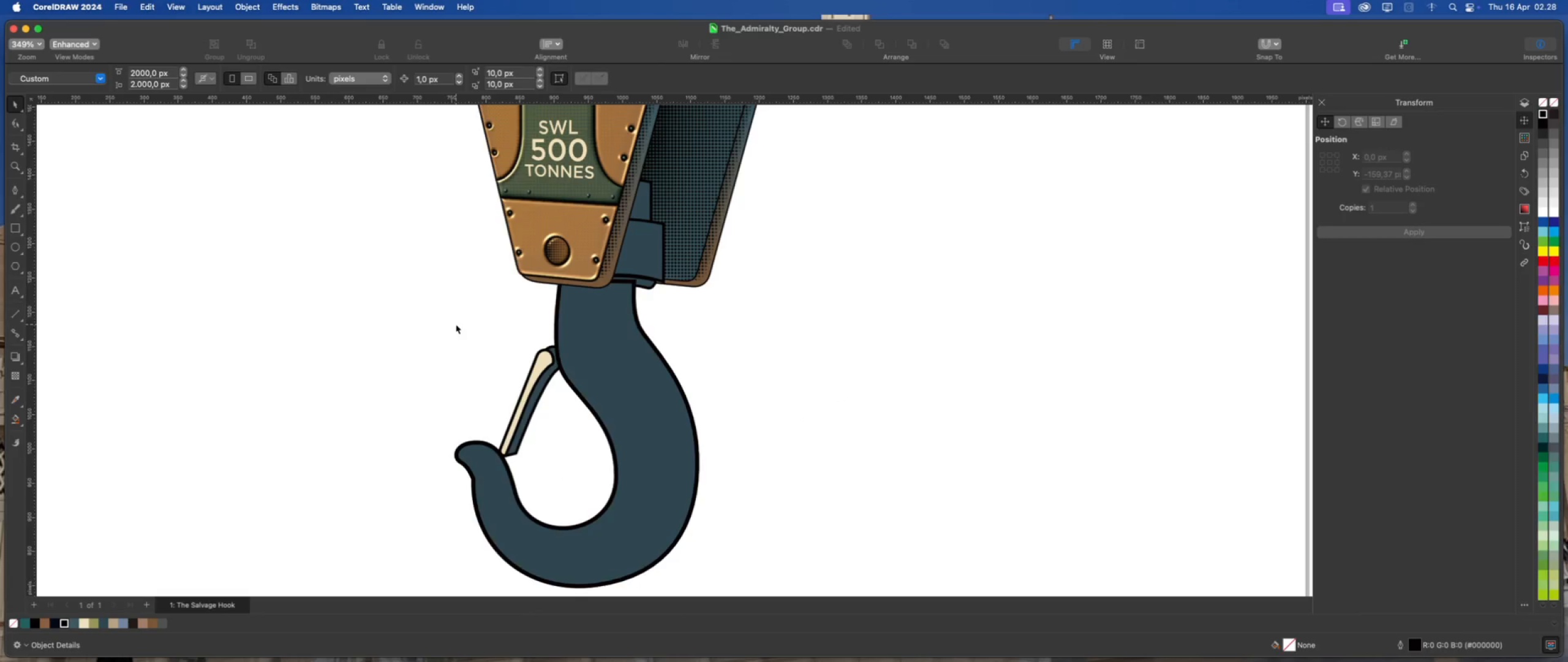 
scroll: coordinate [456, 324], scroll_direction: down, amount: 2.0
 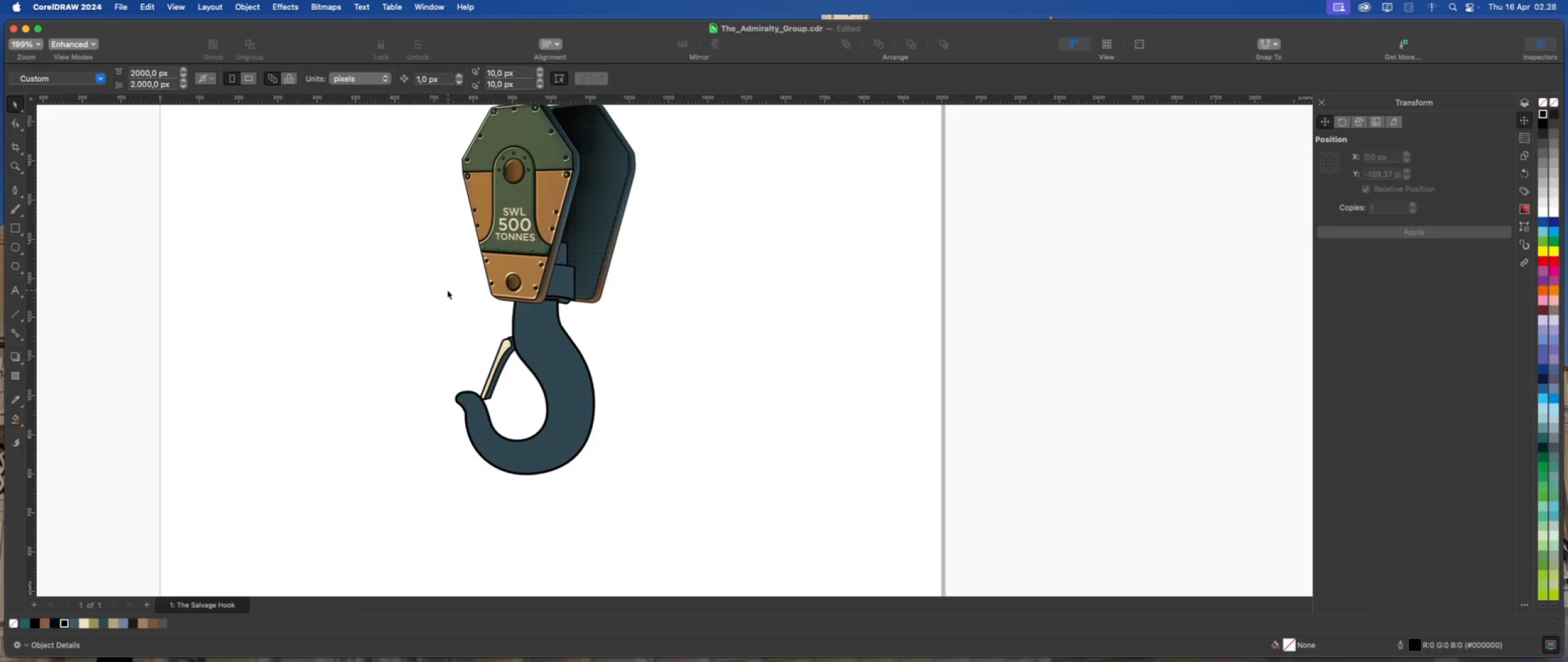 
scroll: coordinate [548, 306], scroll_direction: up, amount: 4.0
 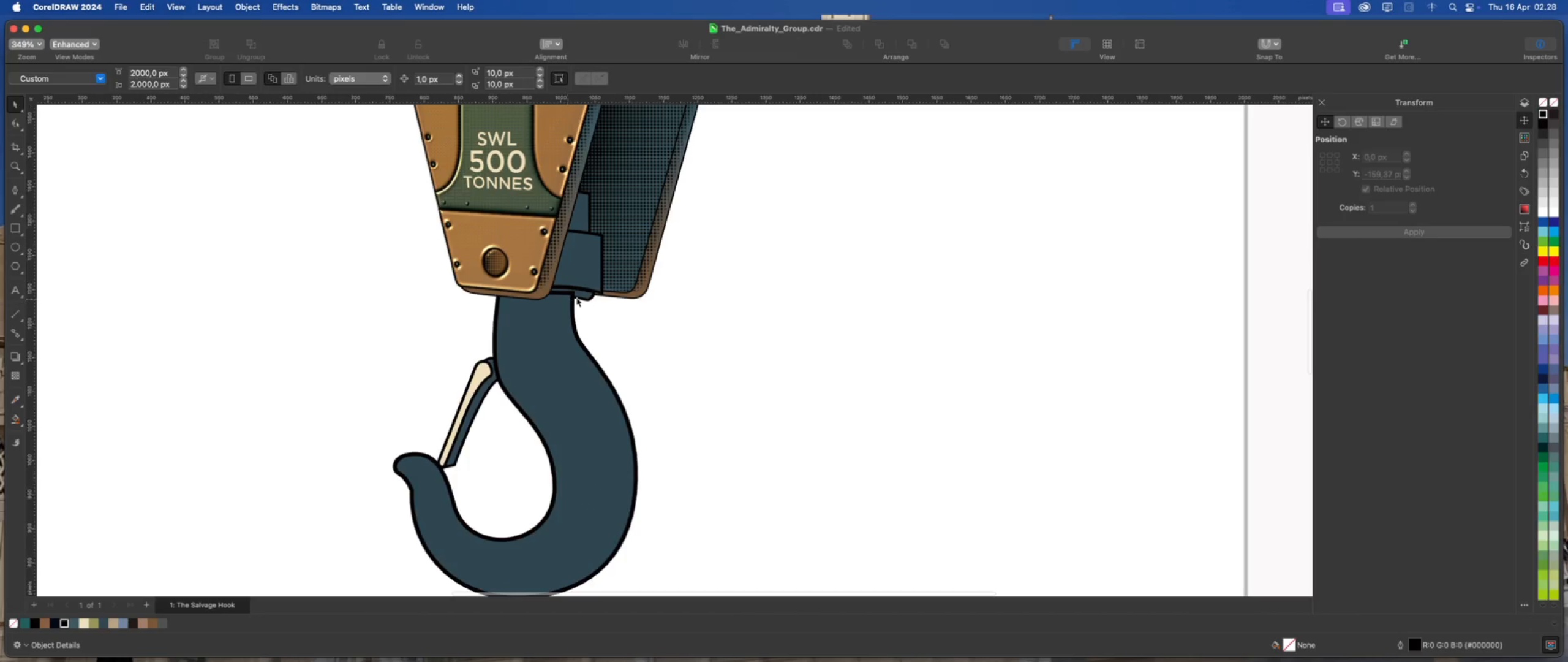 
left_click([579, 297])
 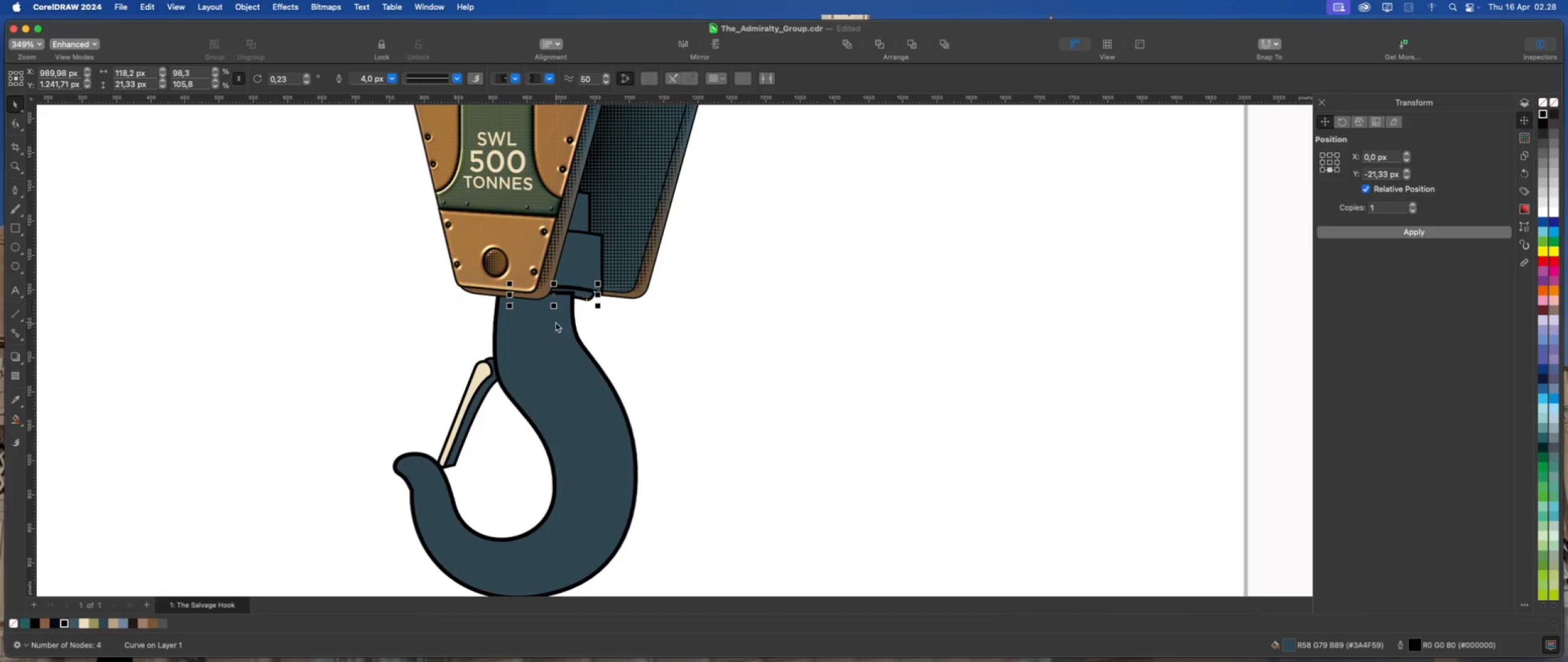 
left_click([556, 322])
 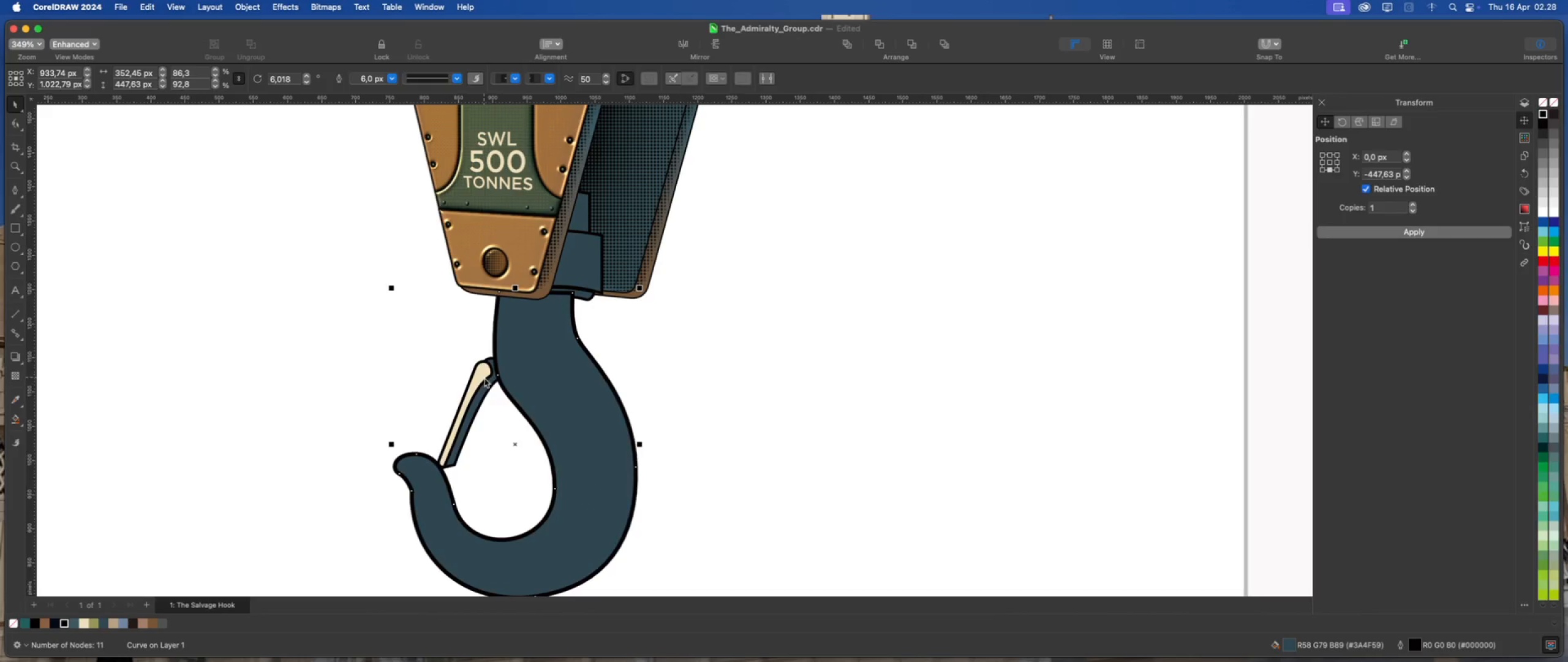 
hold_key(key=ShiftLeft, duration=0.58)
left_click([487, 384])
 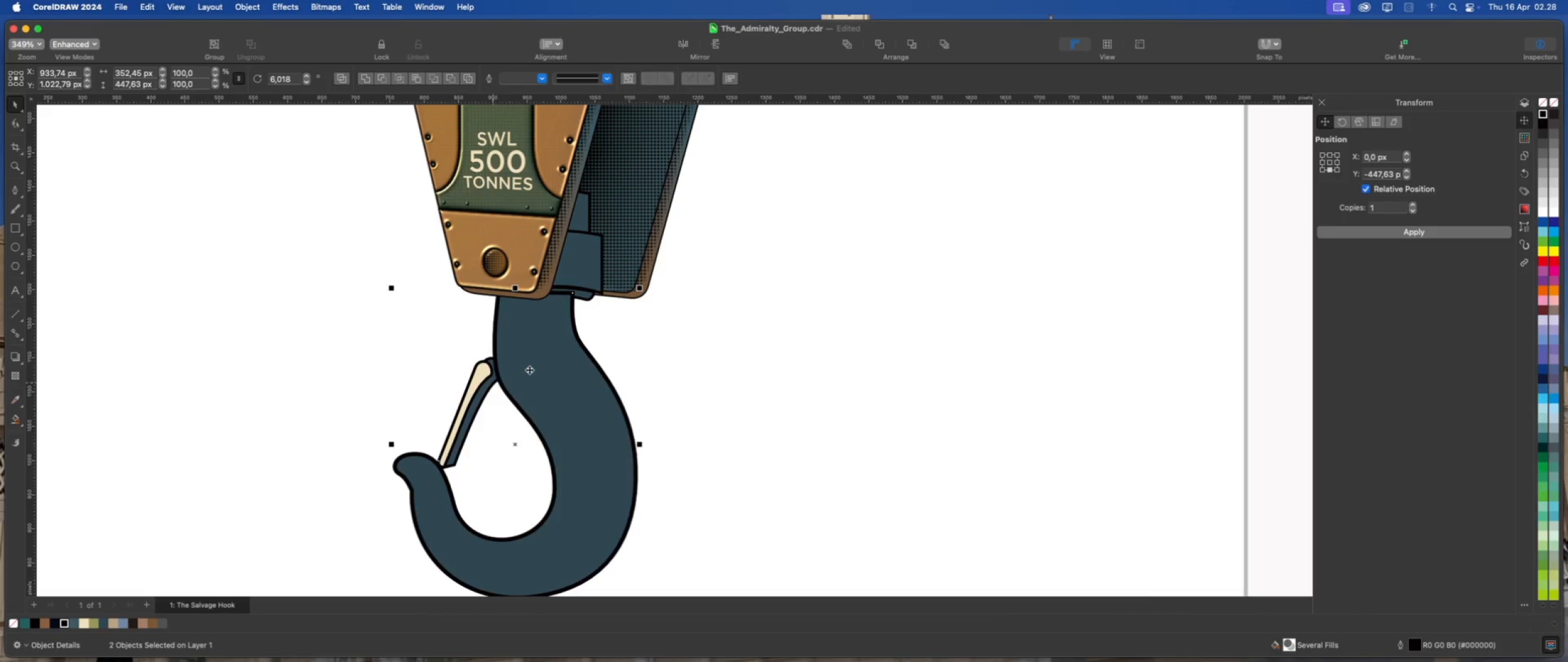 
right_click([533, 368])
 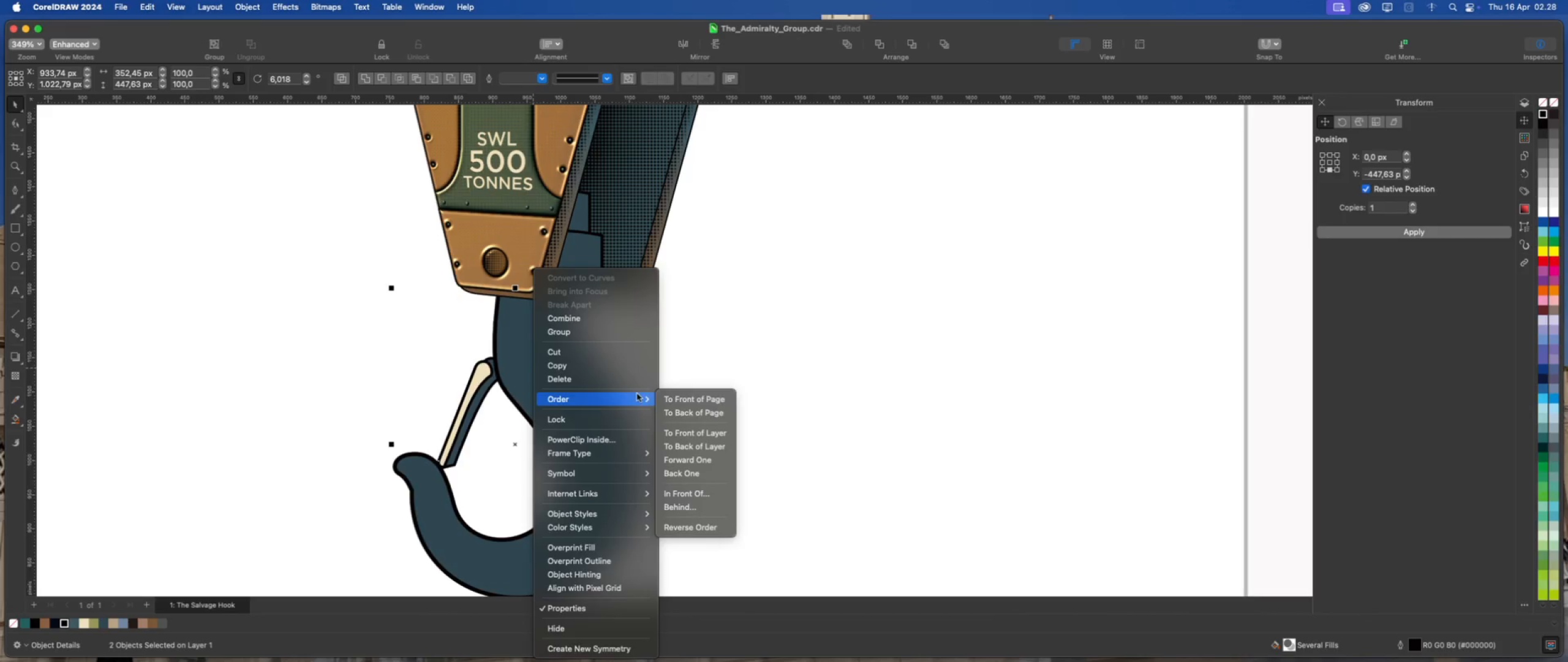 
left_click([679, 410])
 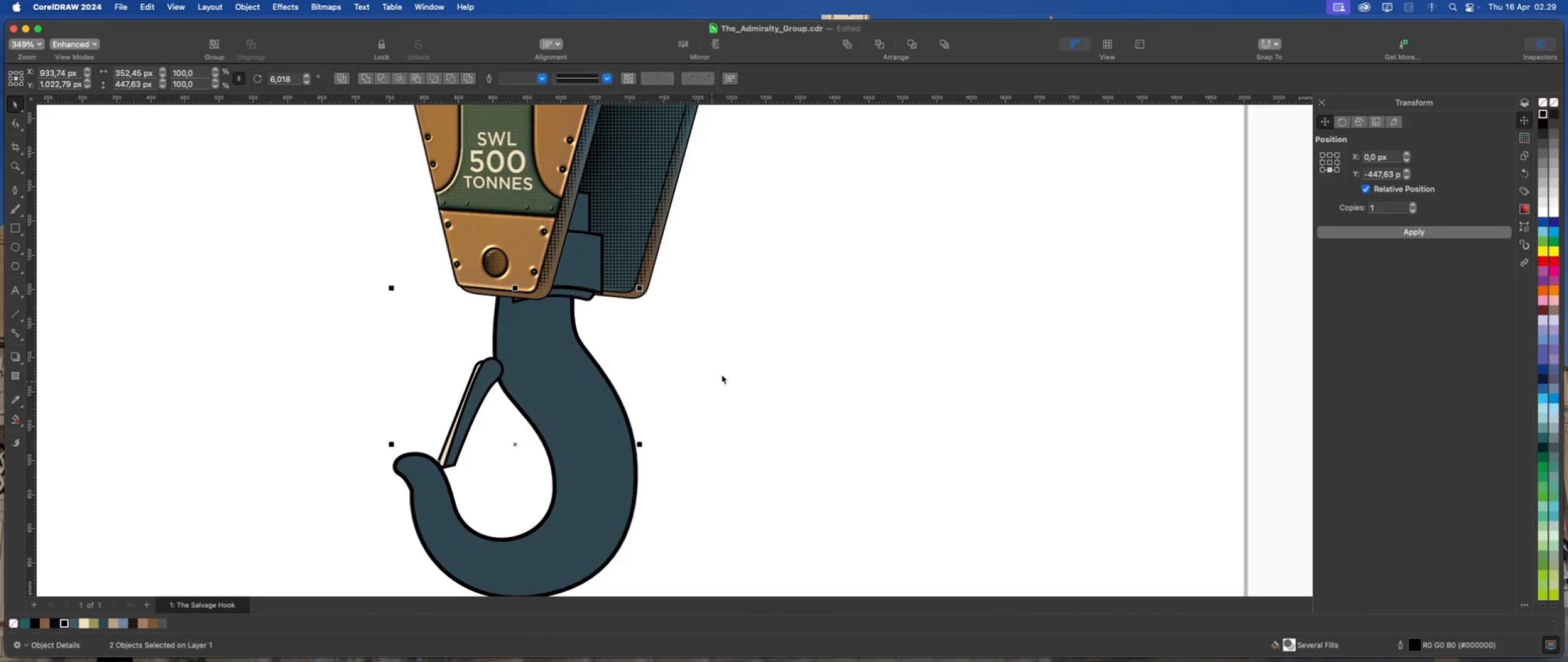 
left_click([722, 375])
 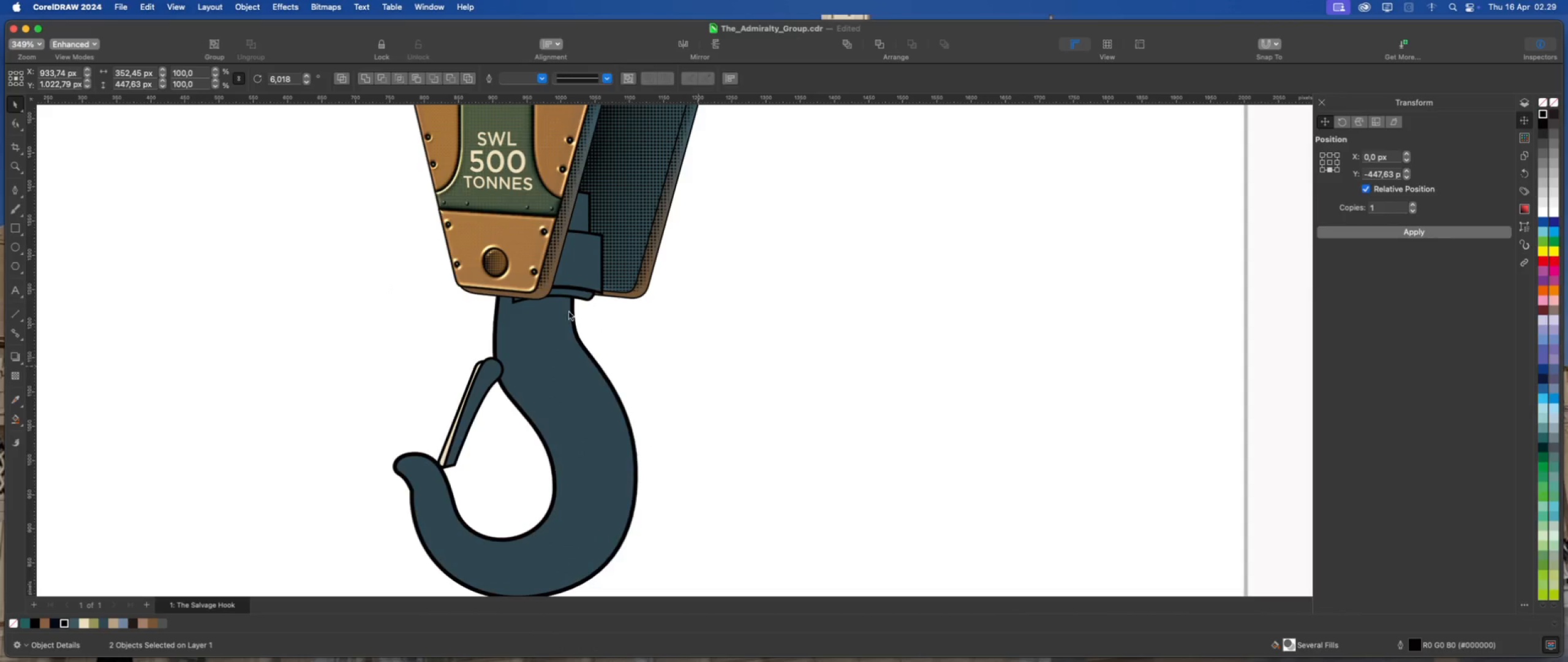 
scroll: coordinate [552, 299], scroll_direction: up, amount: 1.0
 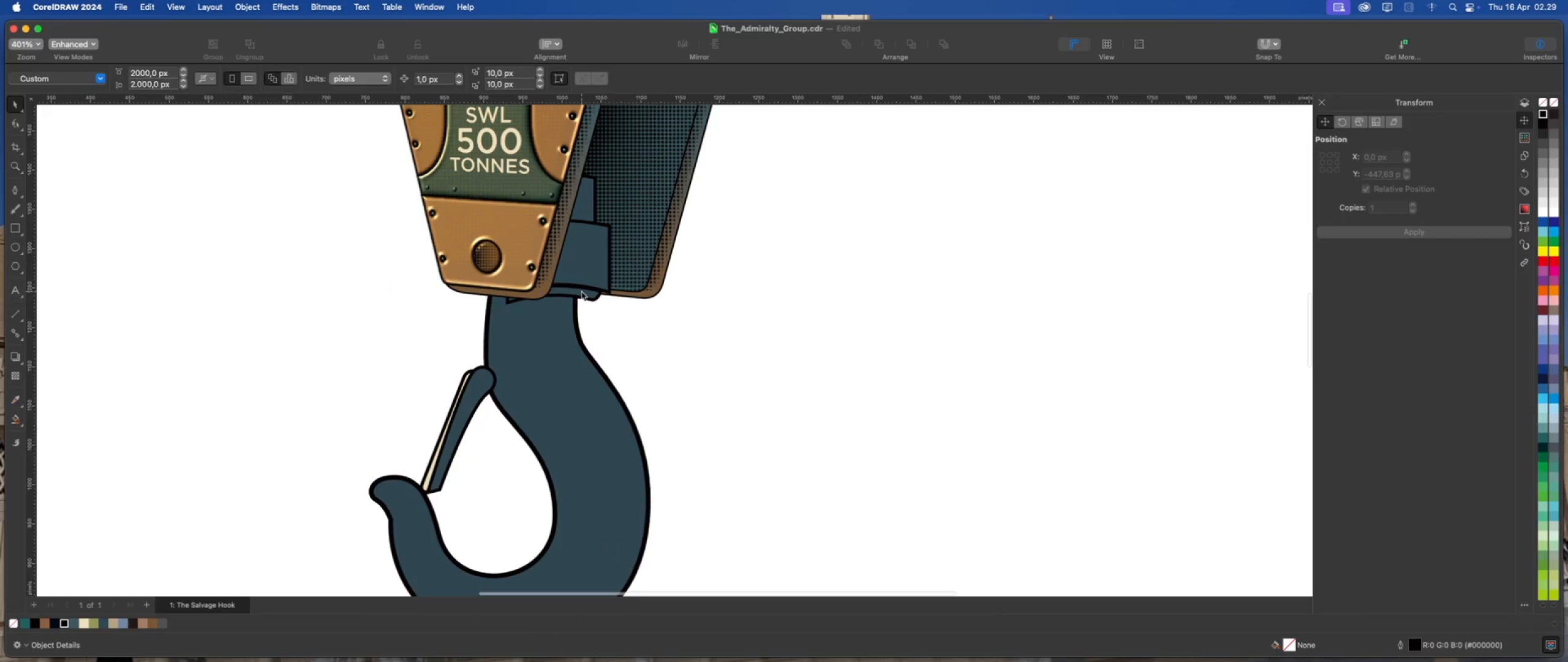 
left_click([581, 291])
 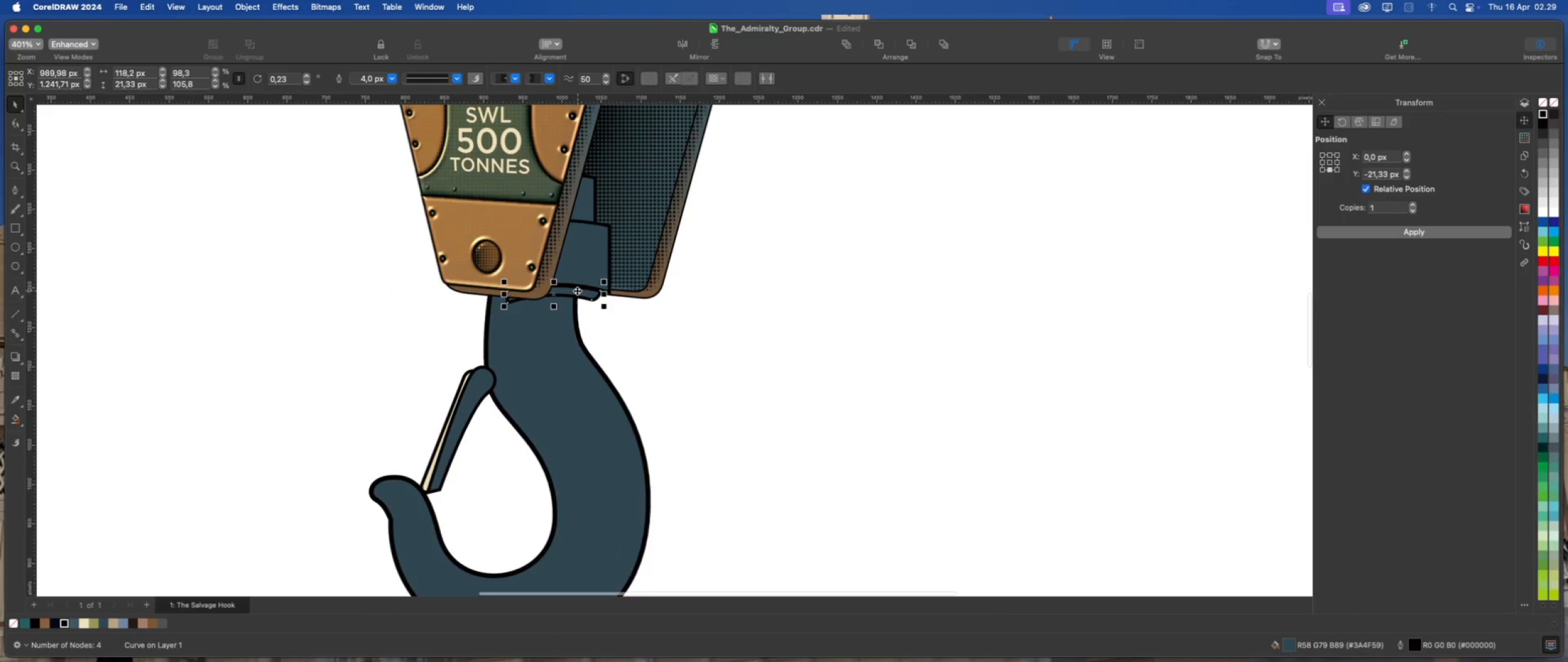 
scroll: coordinate [576, 291], scroll_direction: up, amount: 3.0
 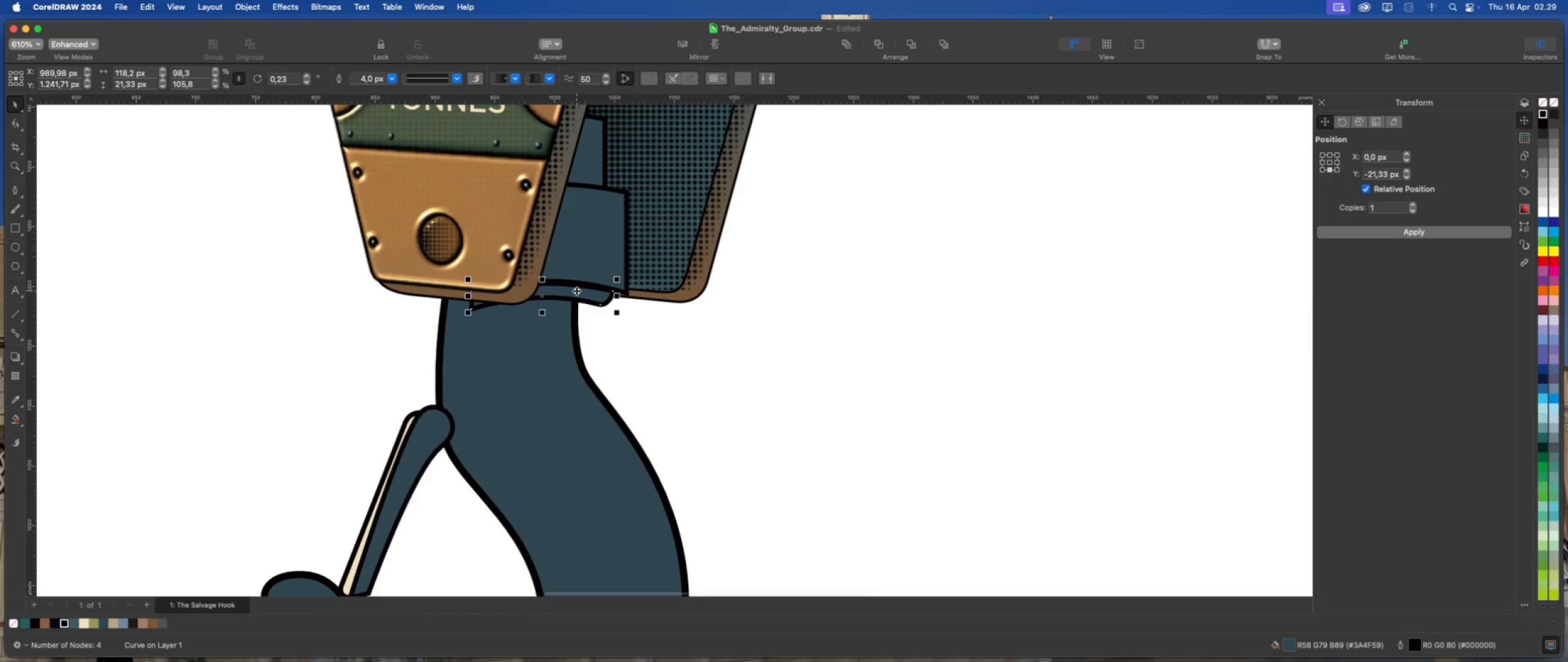 
scroll: coordinate [580, 352], scroll_direction: down, amount: 8.0
 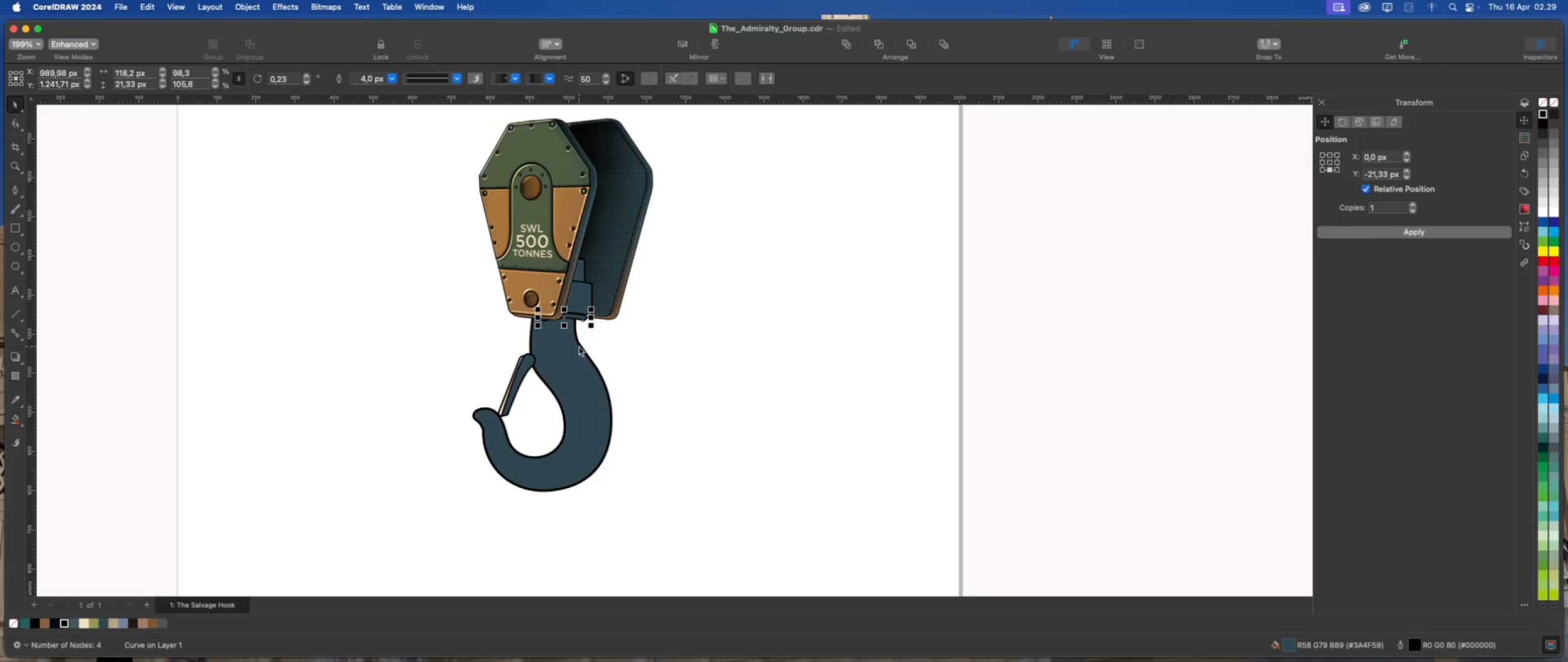 
left_click([649, 349])
 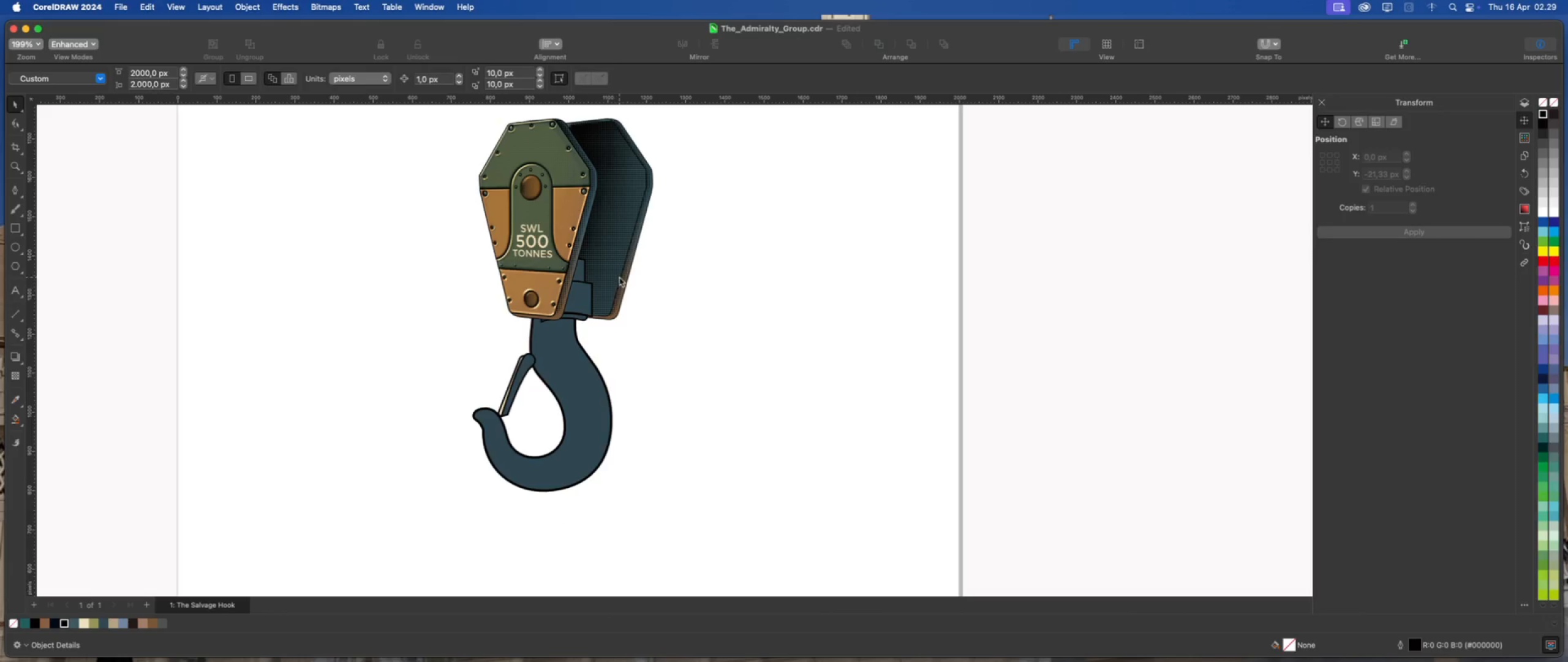 
left_click([620, 275])
 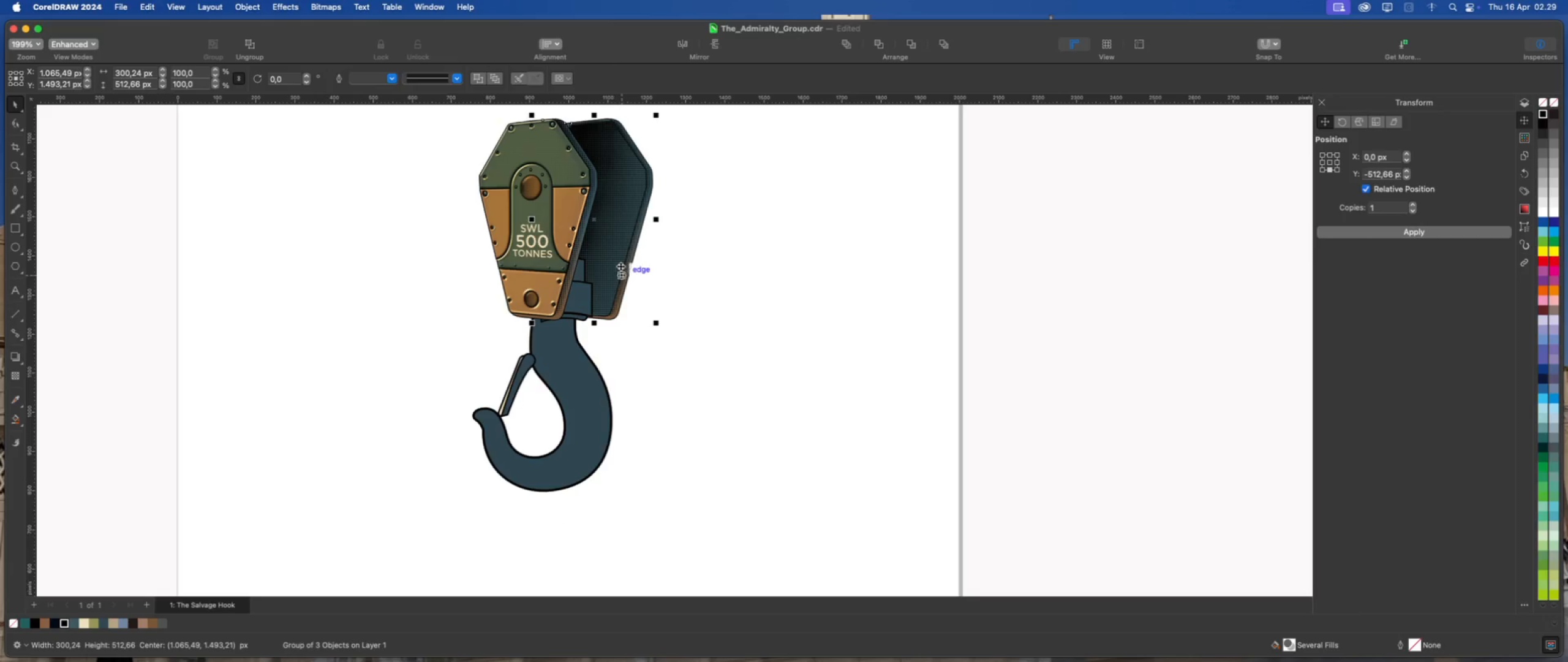 
left_click_drag(start_coordinate=[621, 266], to_coordinate=[609, 267])
 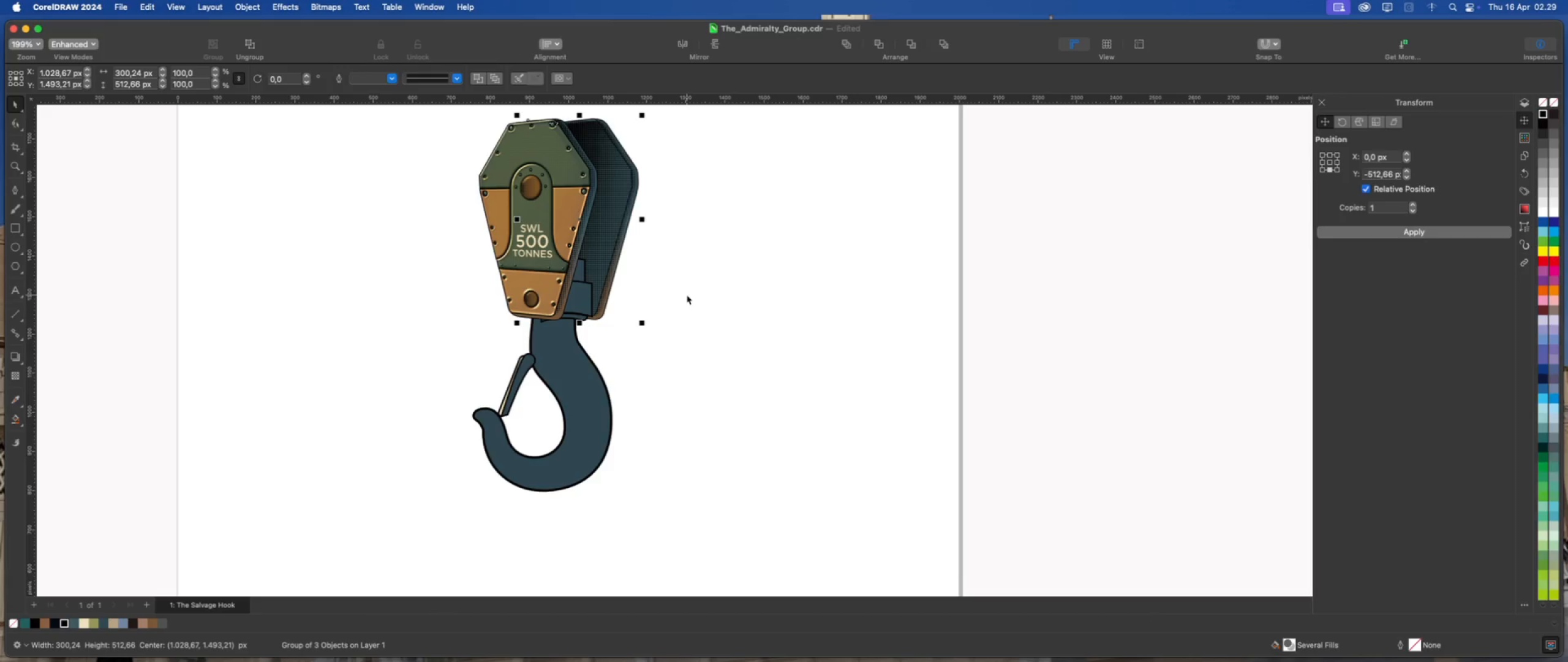 
hold_key(key=ShiftLeft, duration=1.31)
 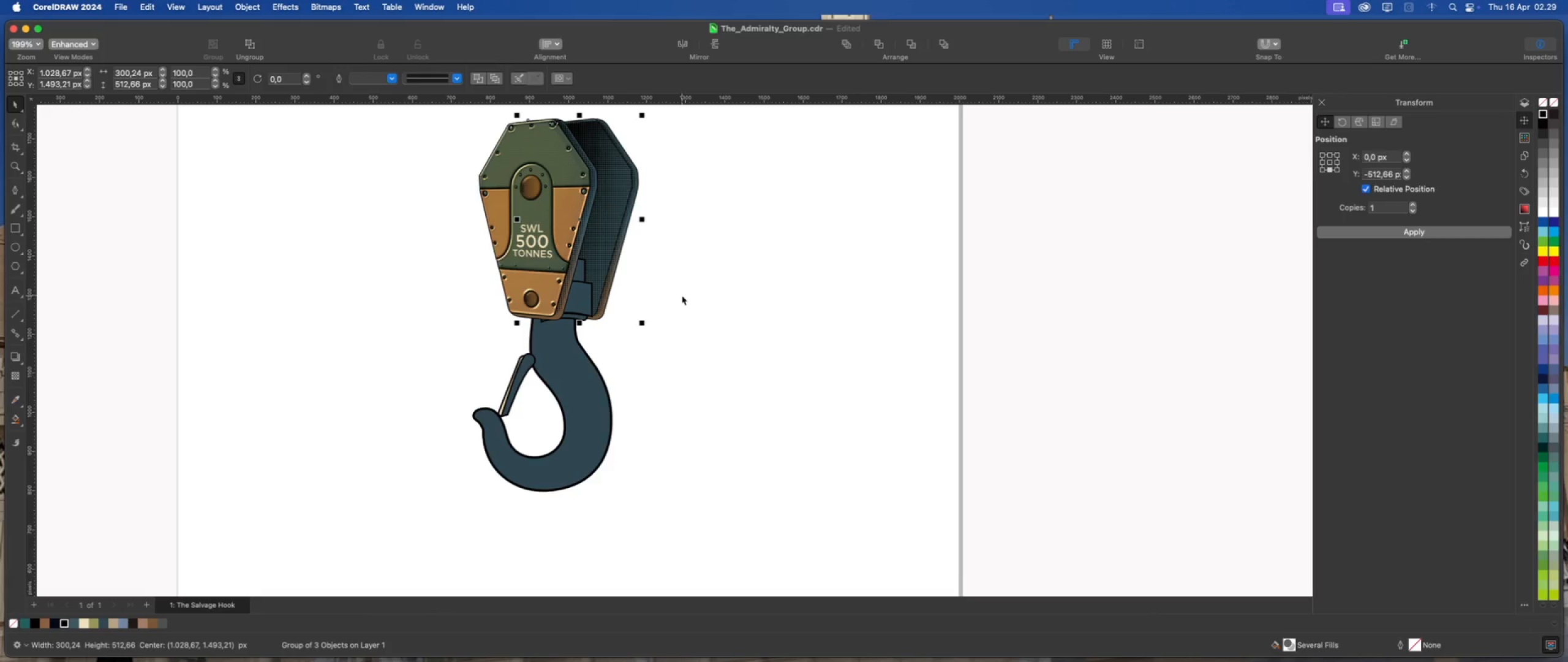 
left_click([668, 295])
 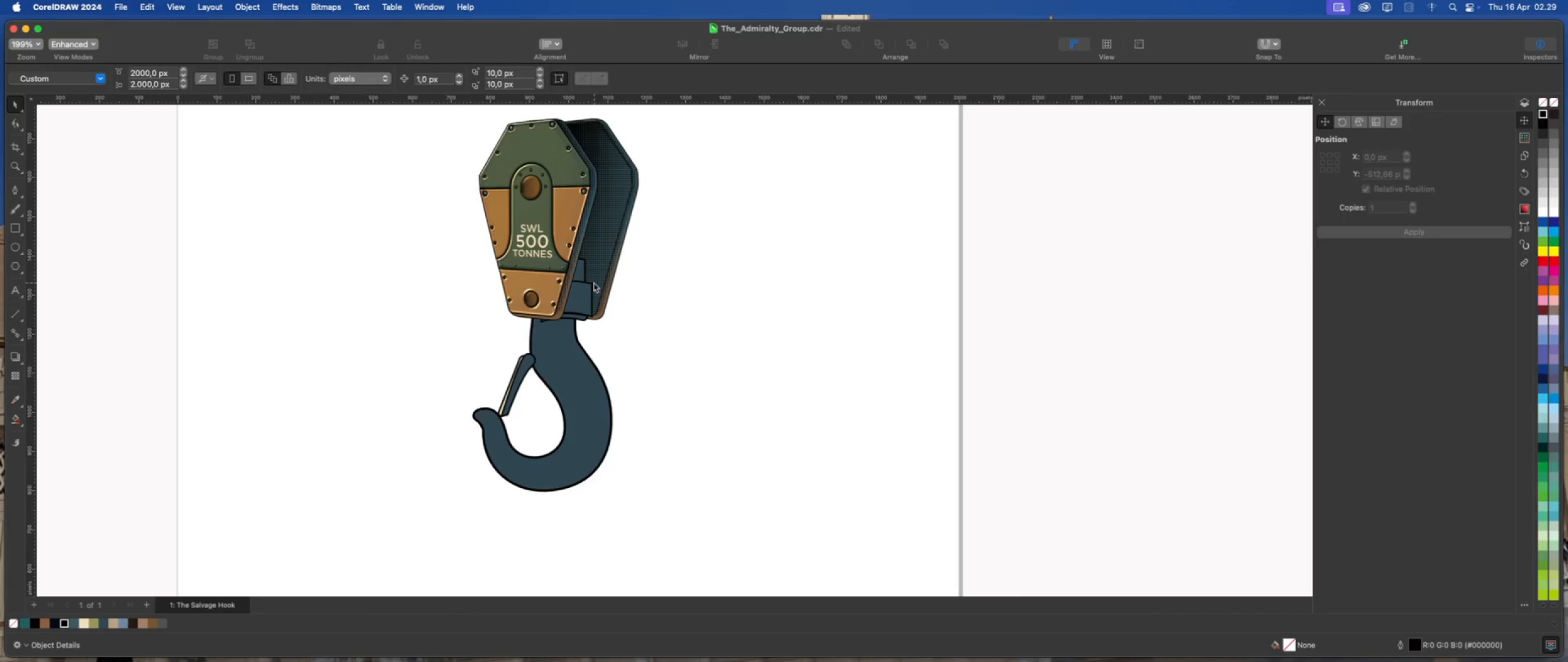 
scroll: coordinate [584, 288], scroll_direction: up, amount: 5.0
 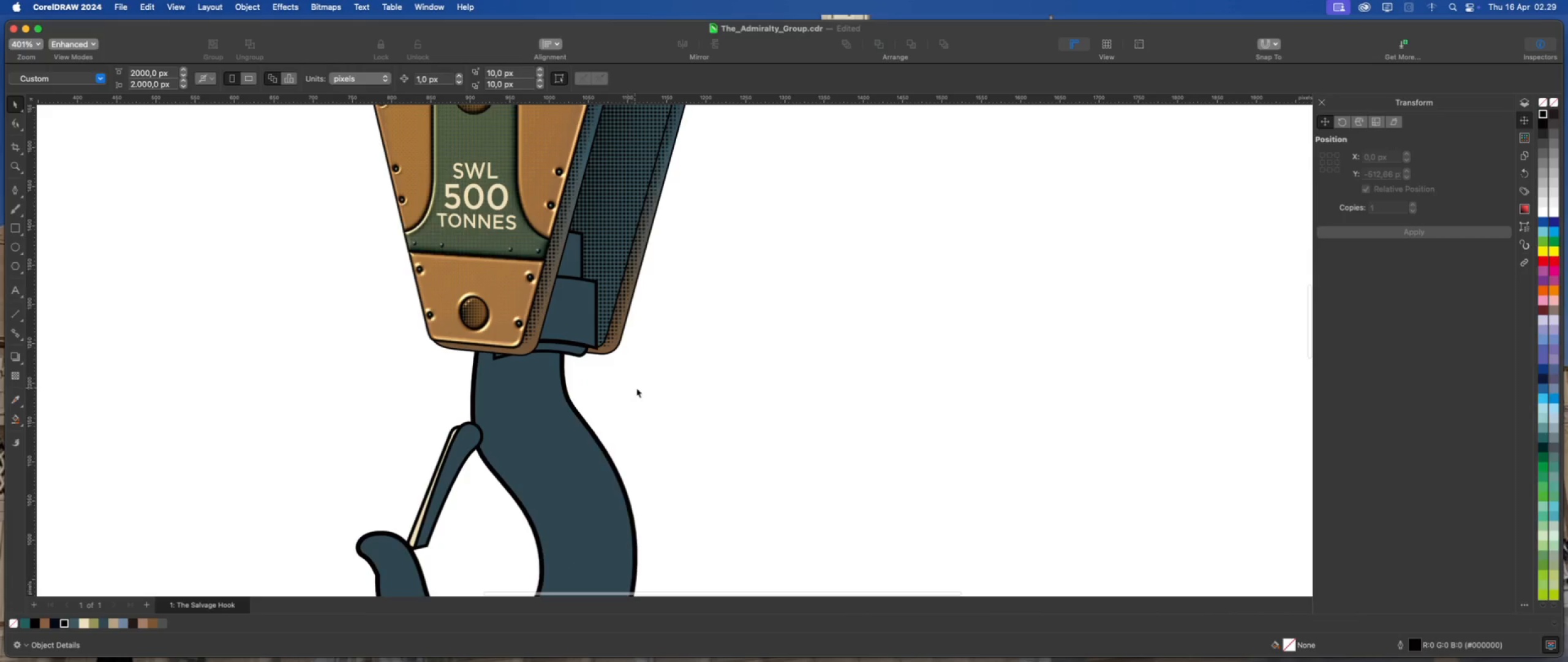 
left_click_drag(start_coordinate=[653, 386], to_coordinate=[437, 215])
 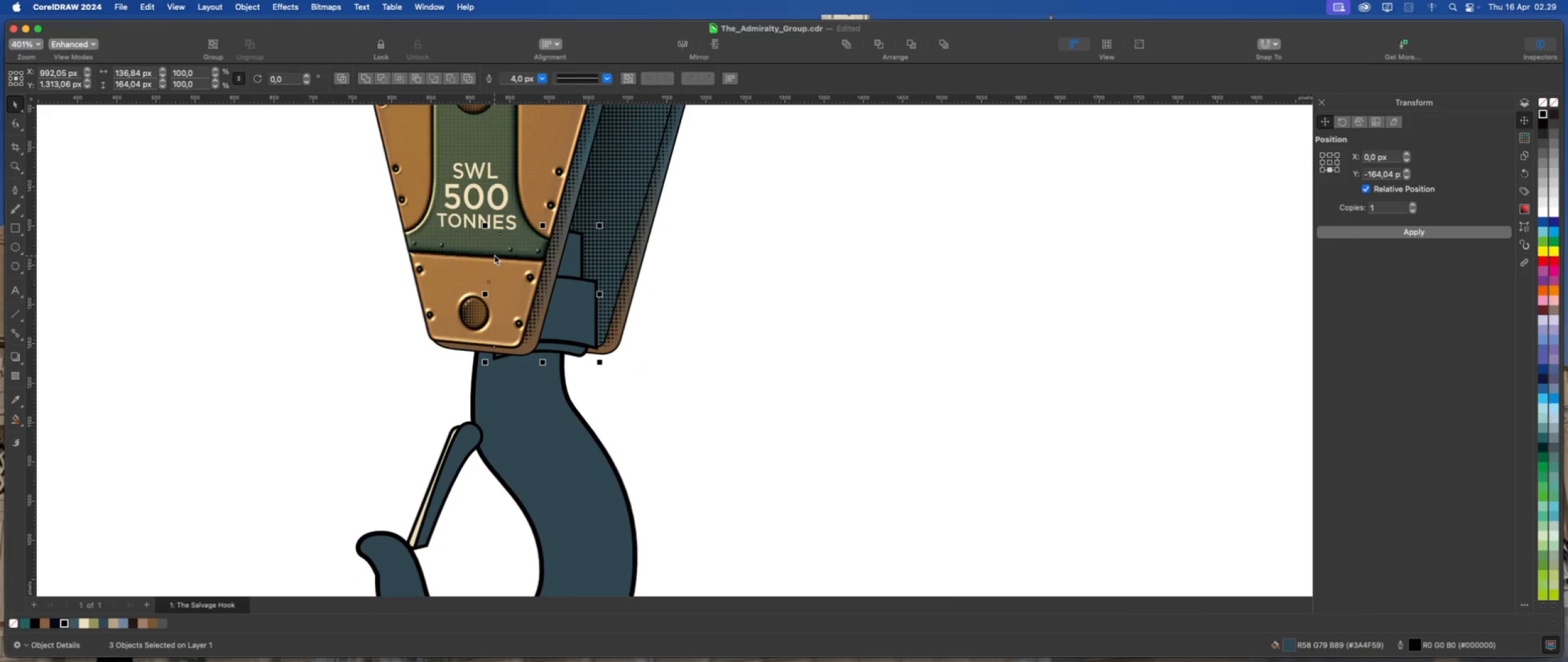 
key(ArrowUp)
 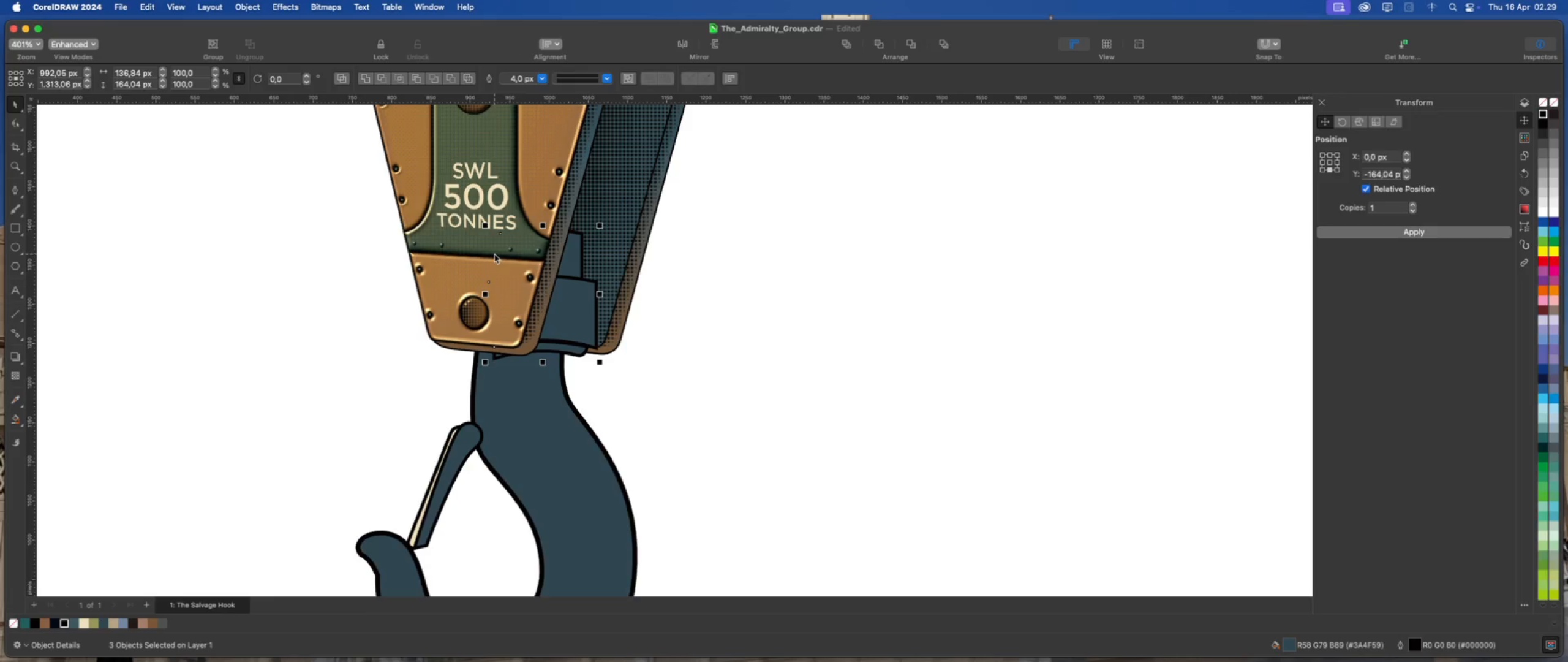 
key(ArrowUp)
 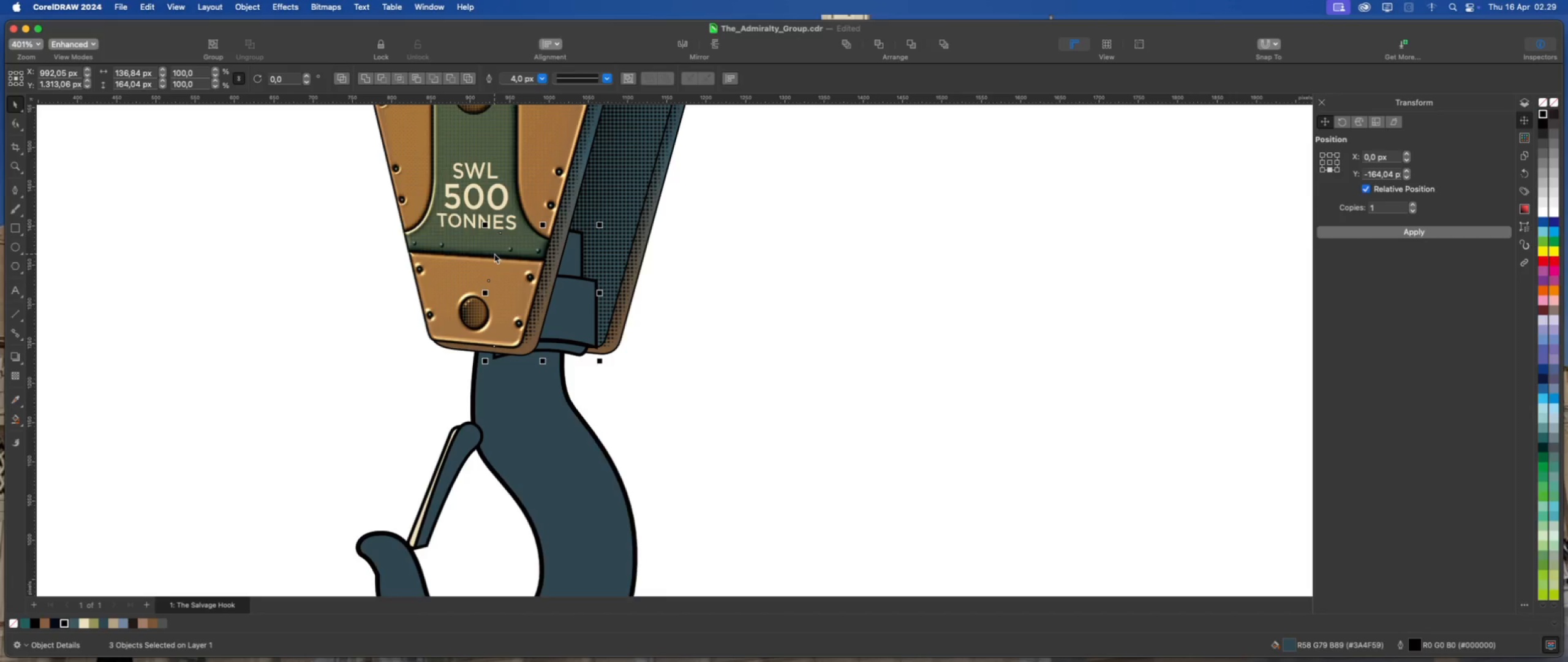 
key(ArrowUp)
 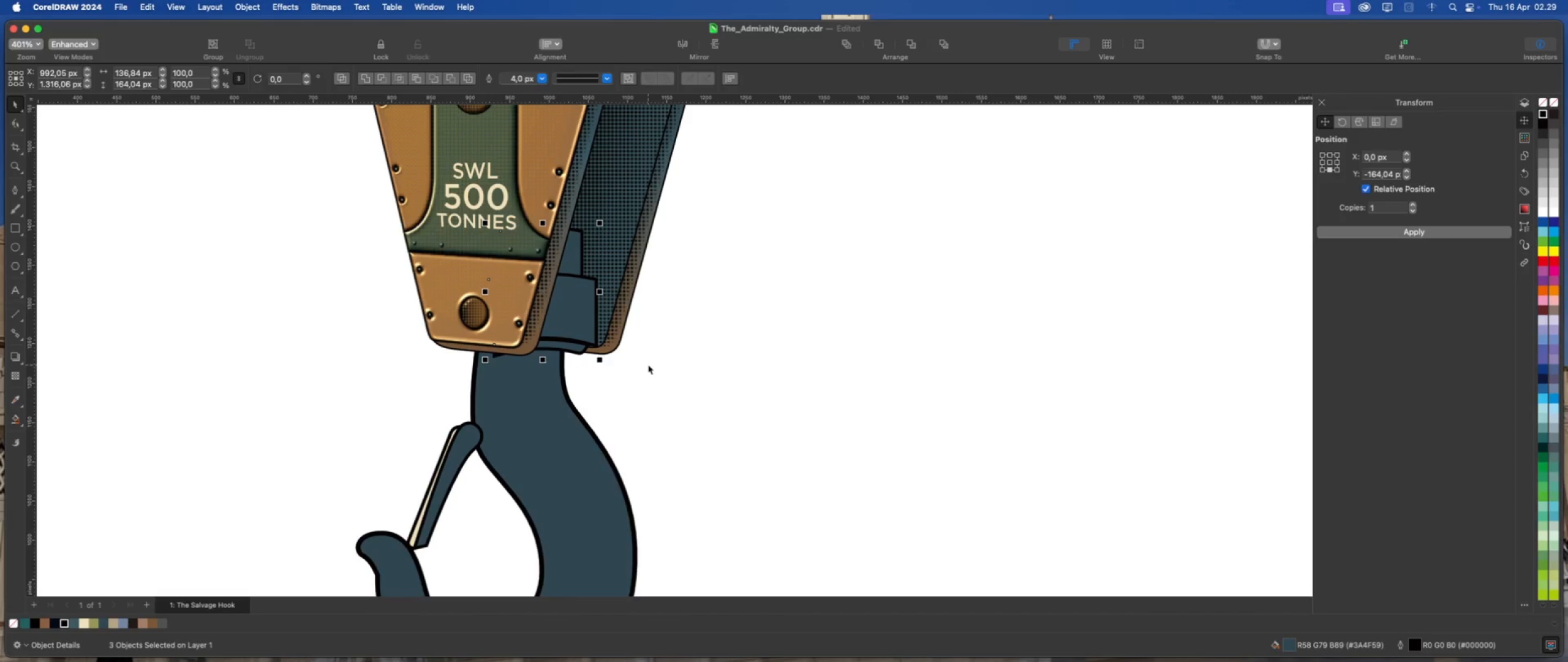 
key(ArrowUp)
 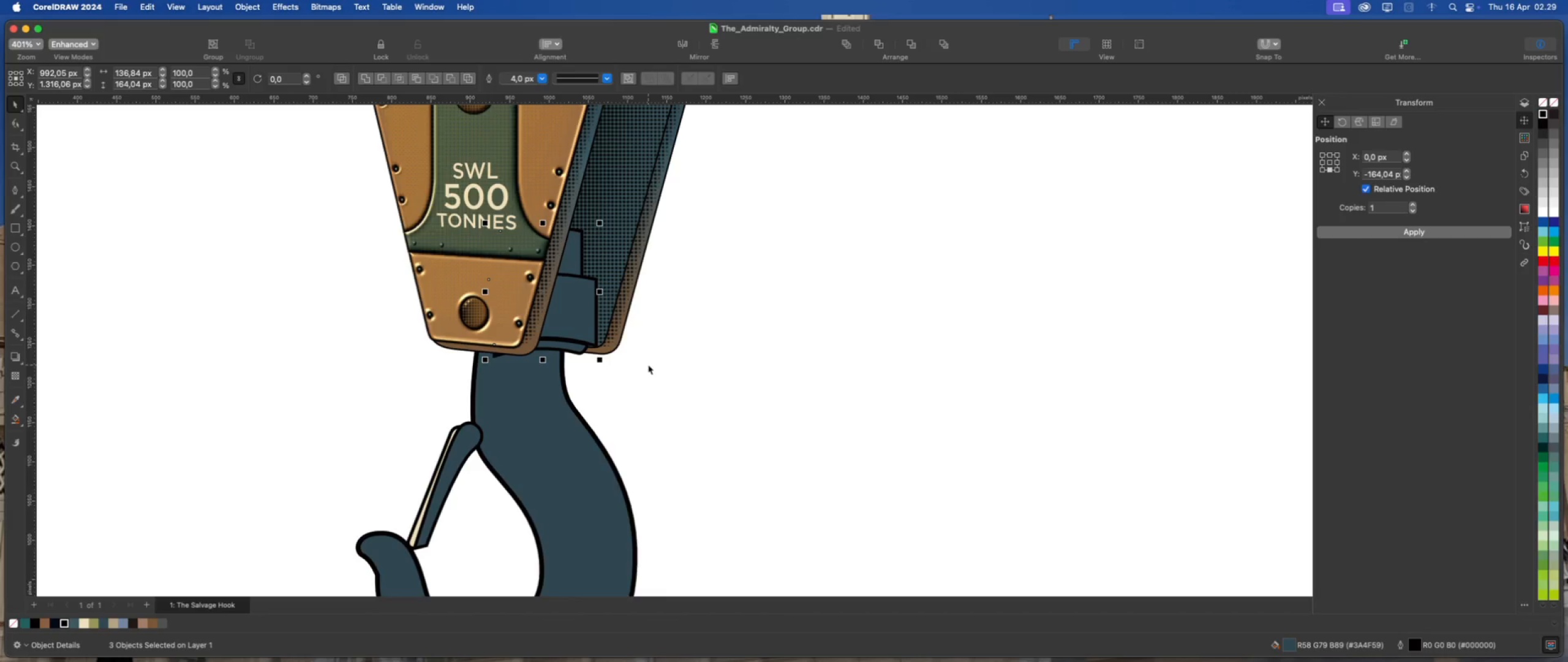 
key(ArrowUp)
 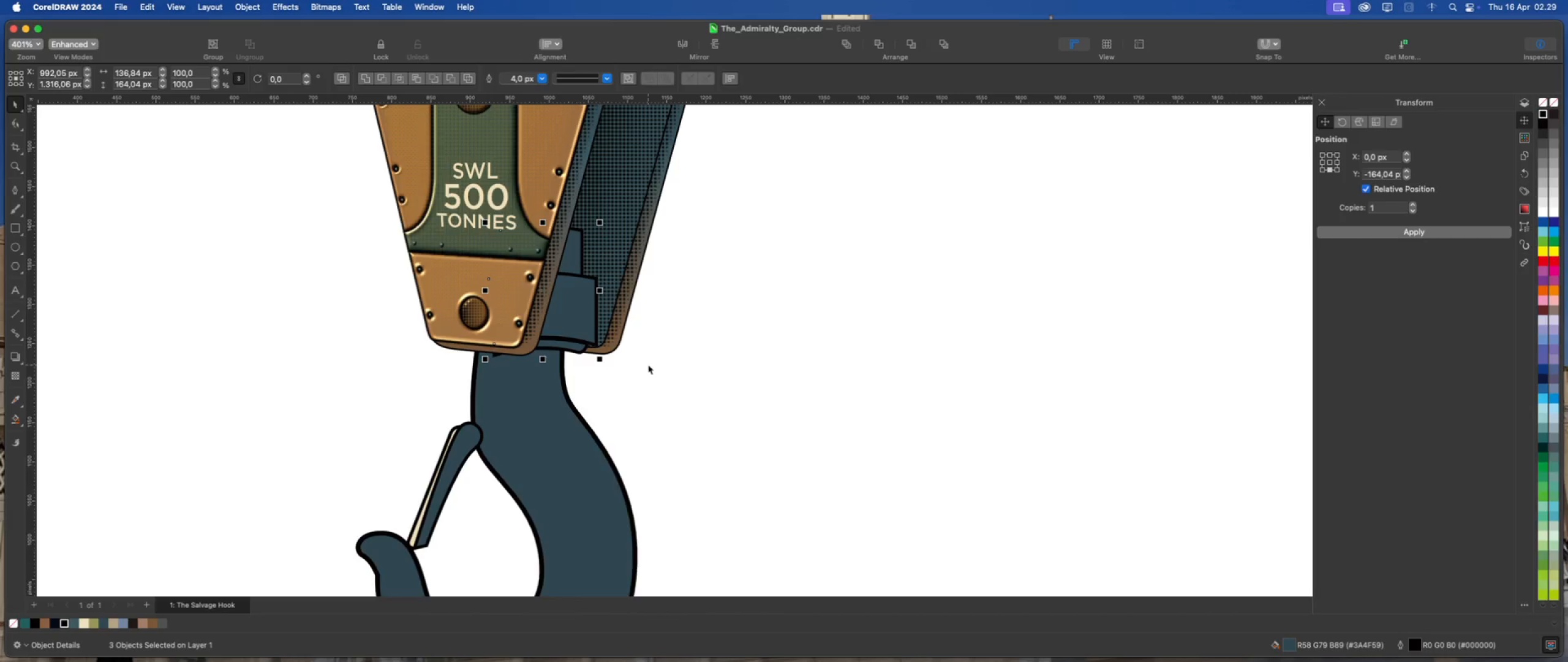 
left_click([648, 365])
 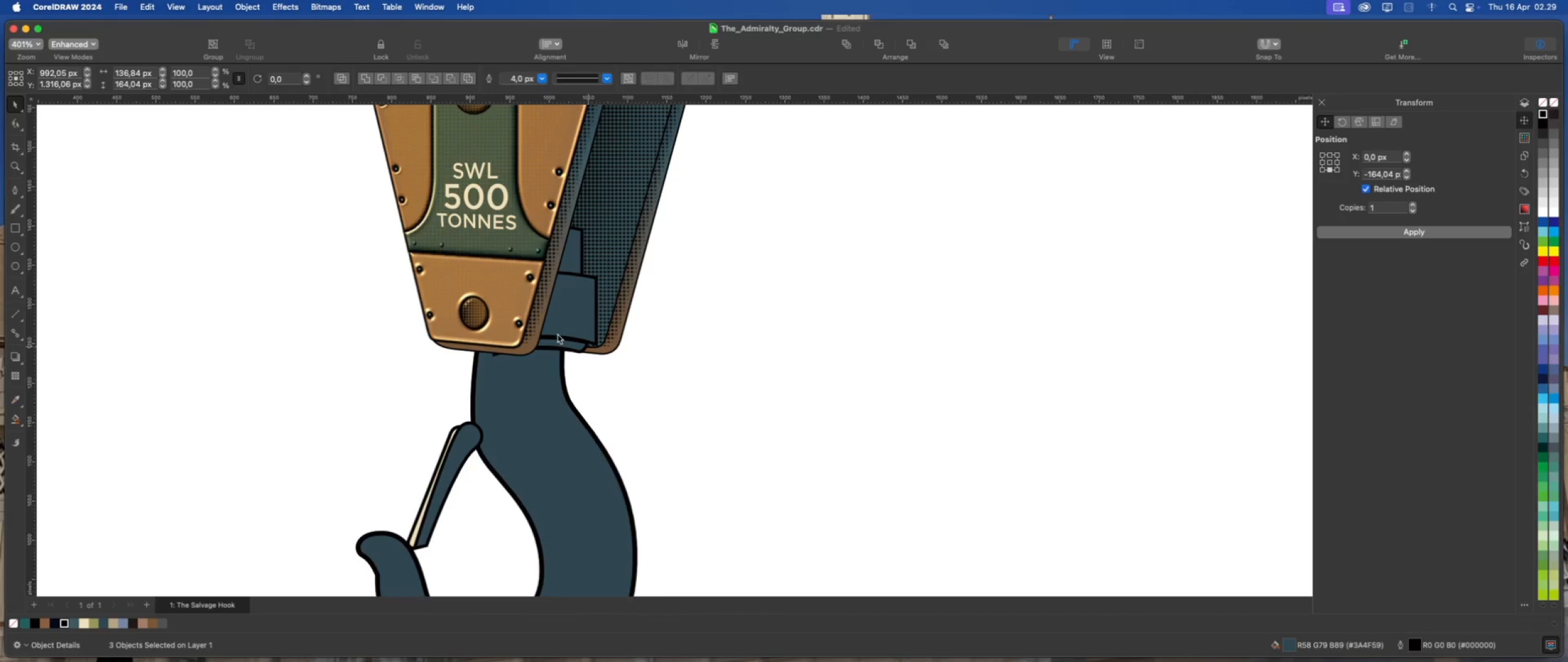 
scroll: coordinate [557, 334], scroll_direction: up, amount: 2.0
 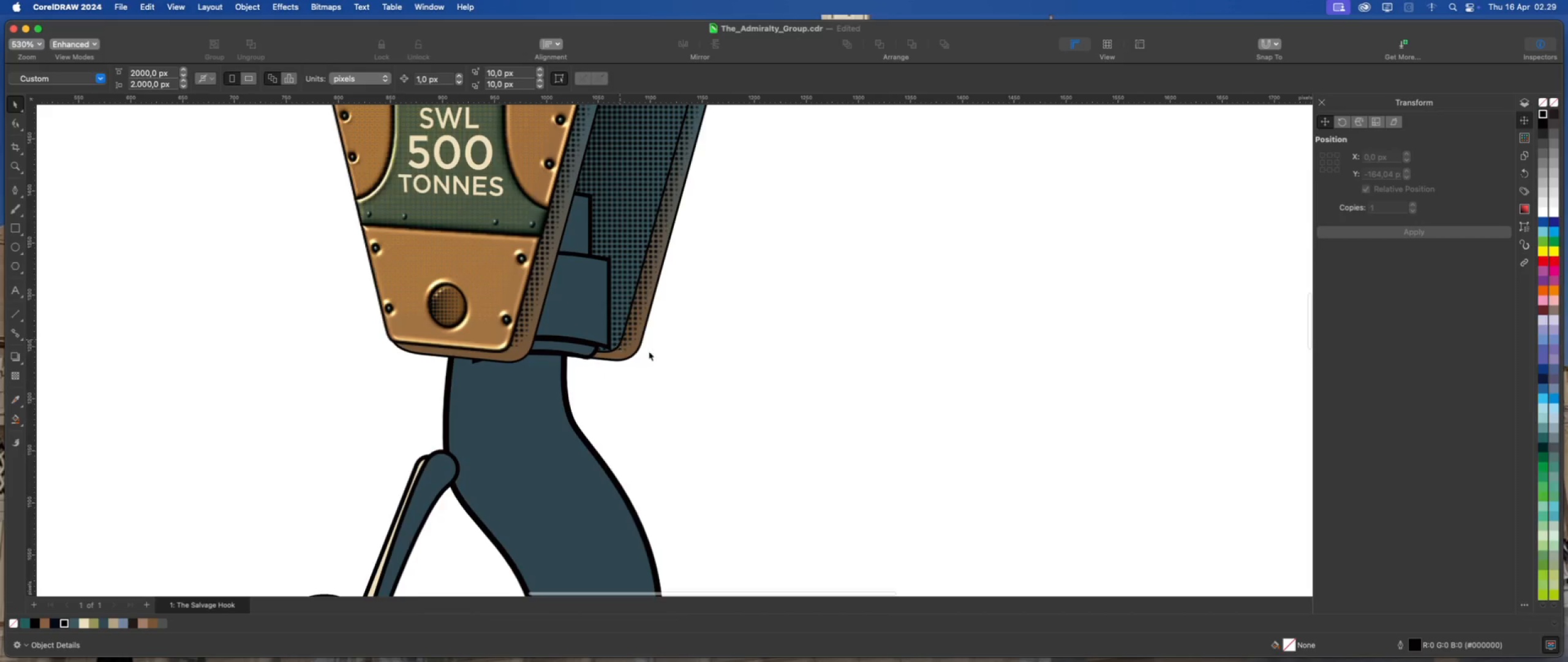 
scroll: coordinate [658, 392], scroll_direction: down, amount: 2.0
 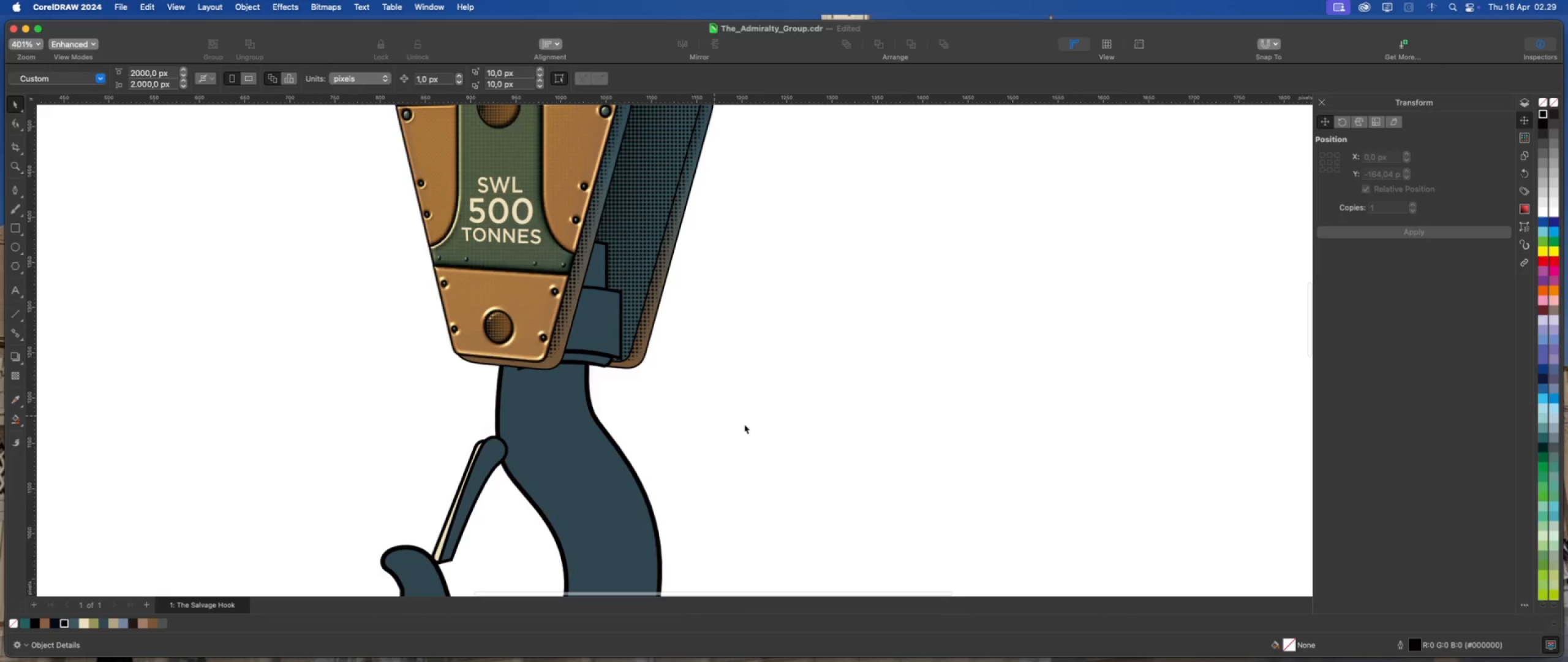 
left_click_drag(start_coordinate=[744, 424], to_coordinate=[442, 192])
 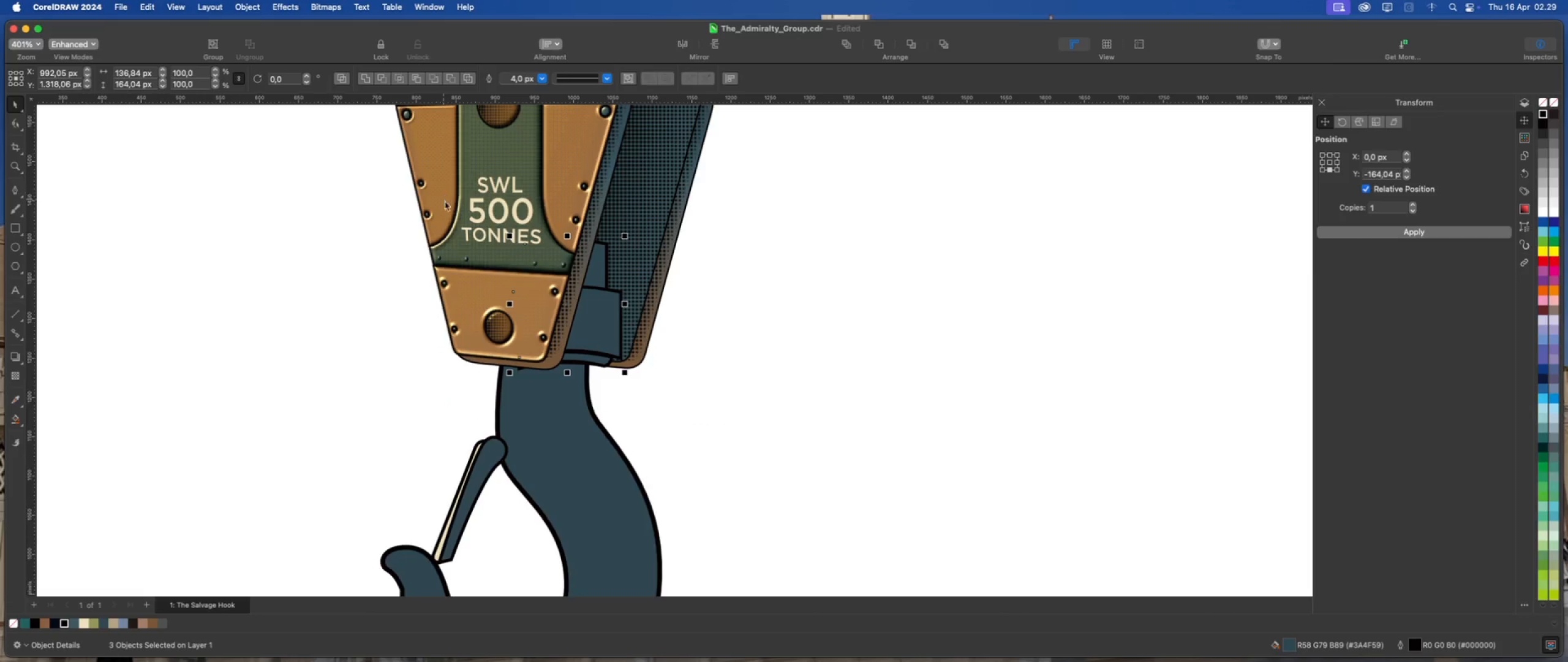 
key(ArrowDown)
 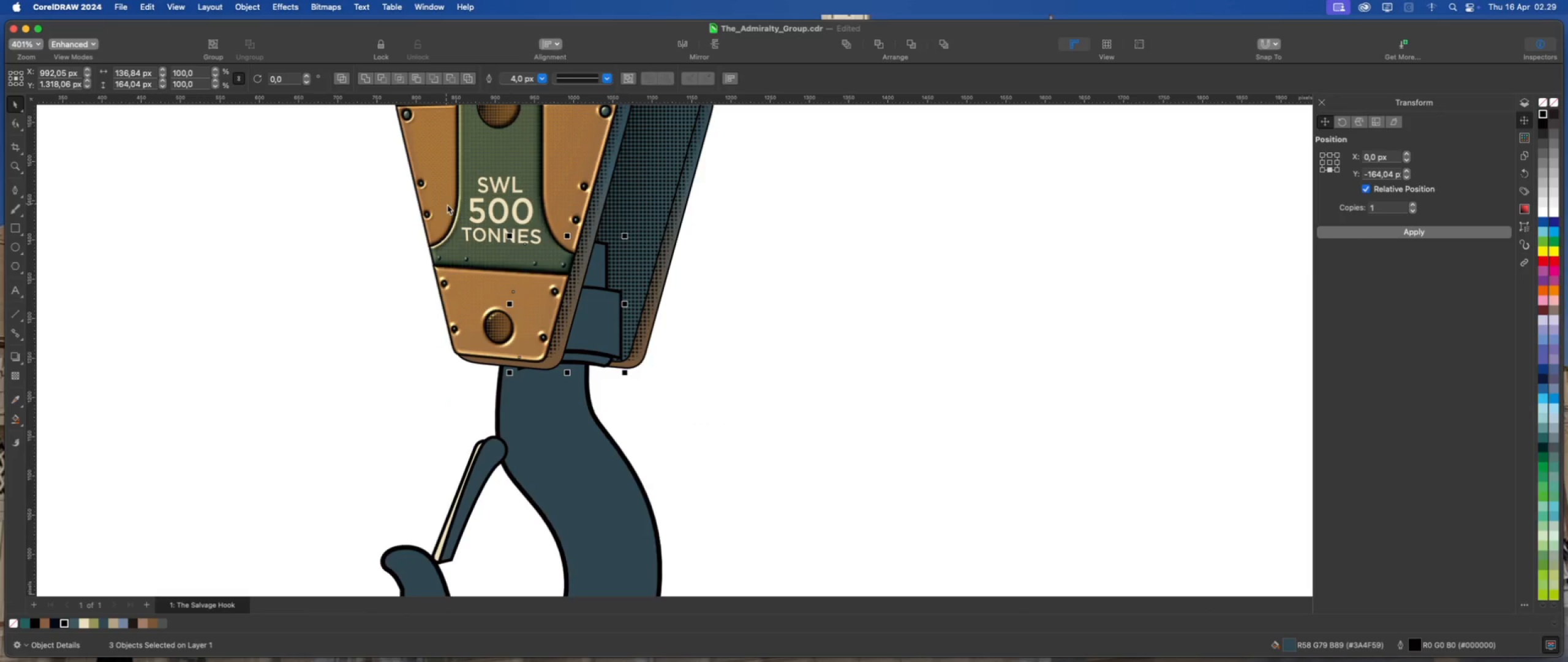 
key(ArrowDown)
 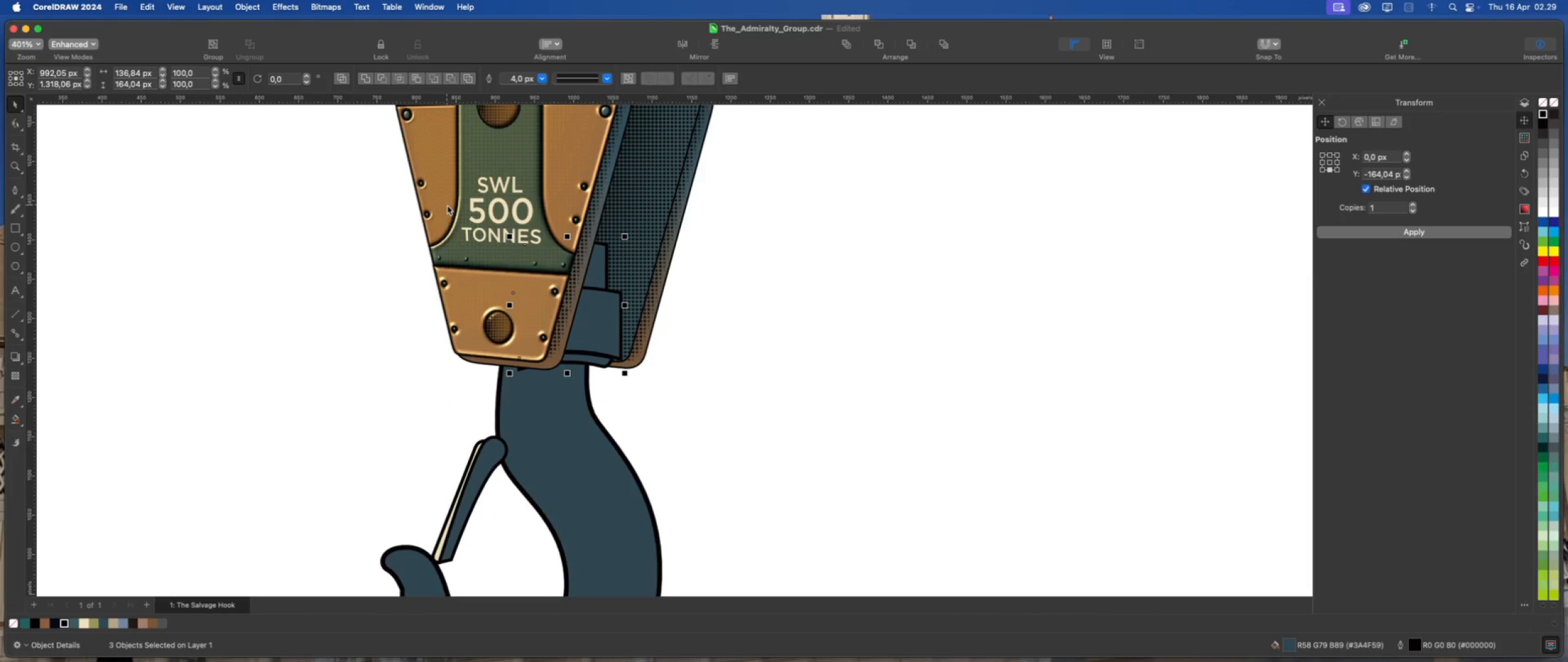 
key(ArrowDown)
 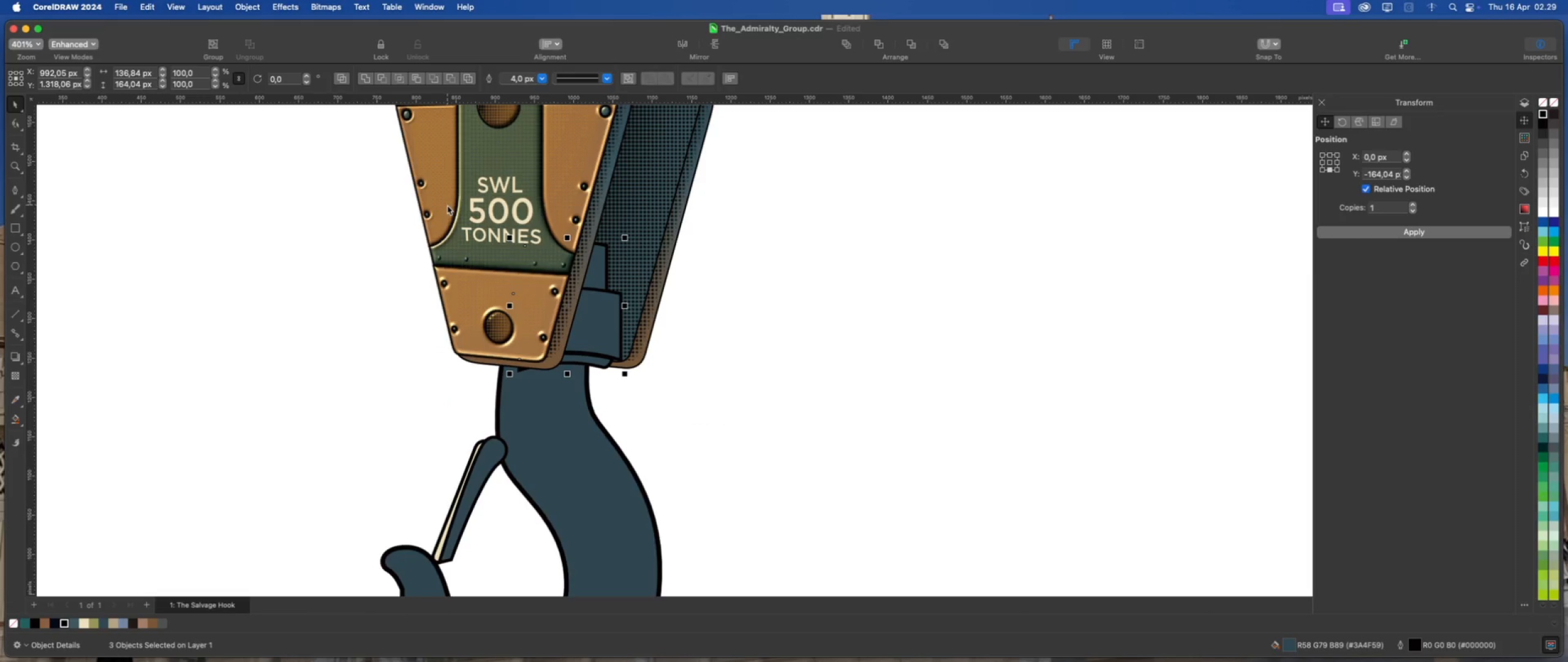 
key(ArrowDown)
 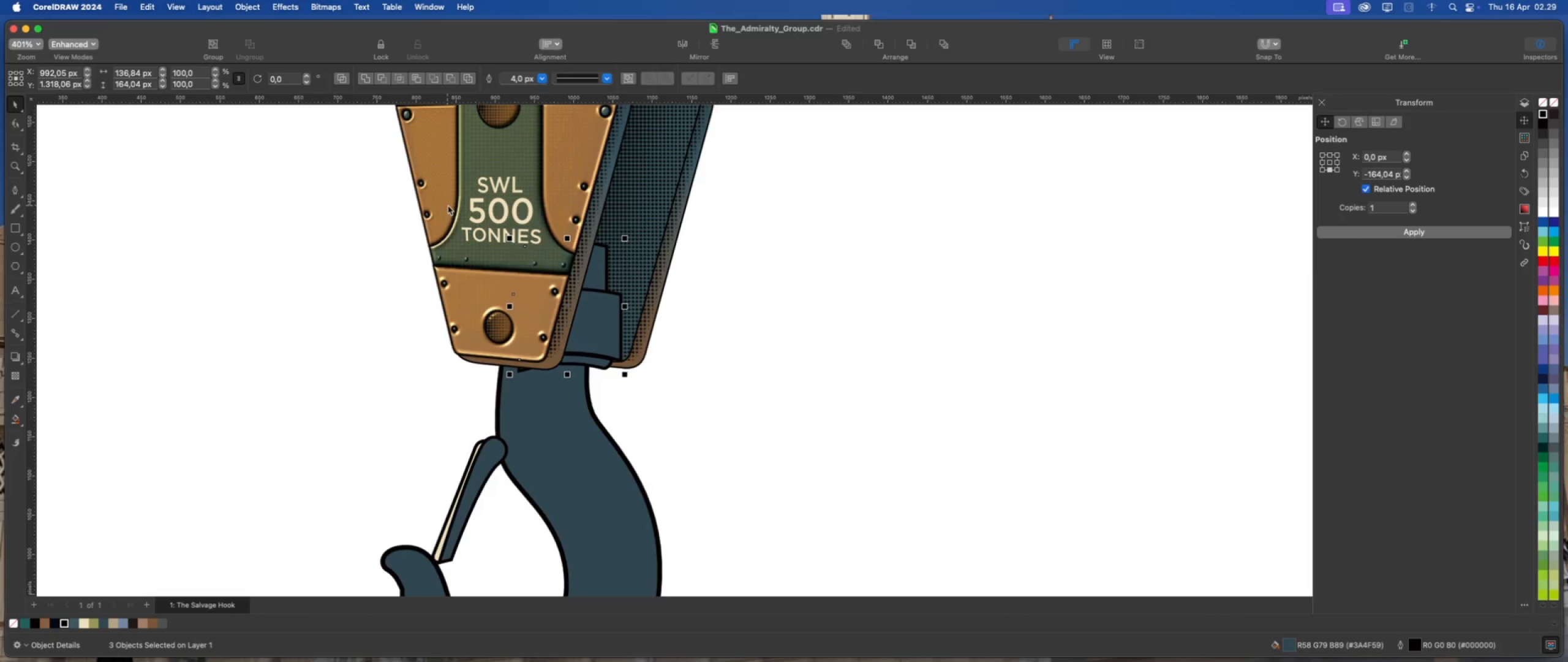 
key(ArrowDown)
 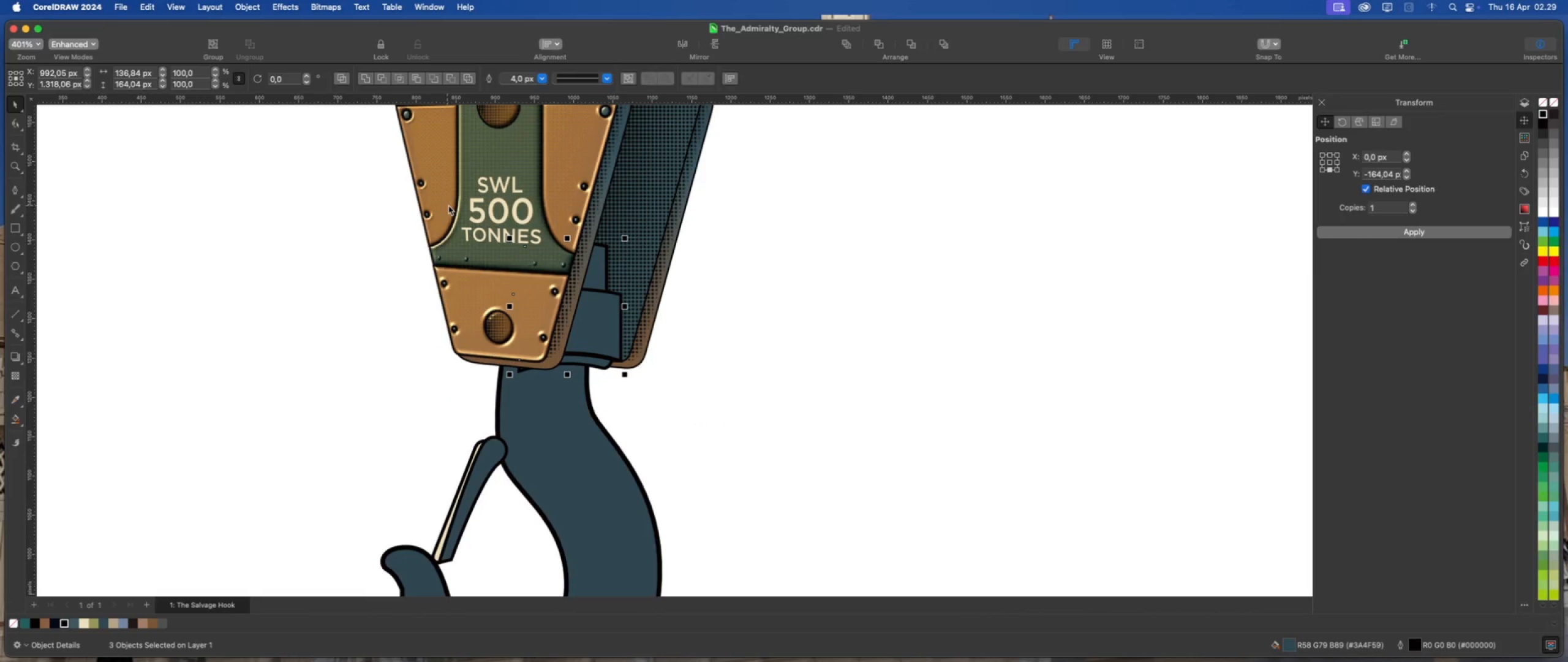 
key(ArrowDown)
 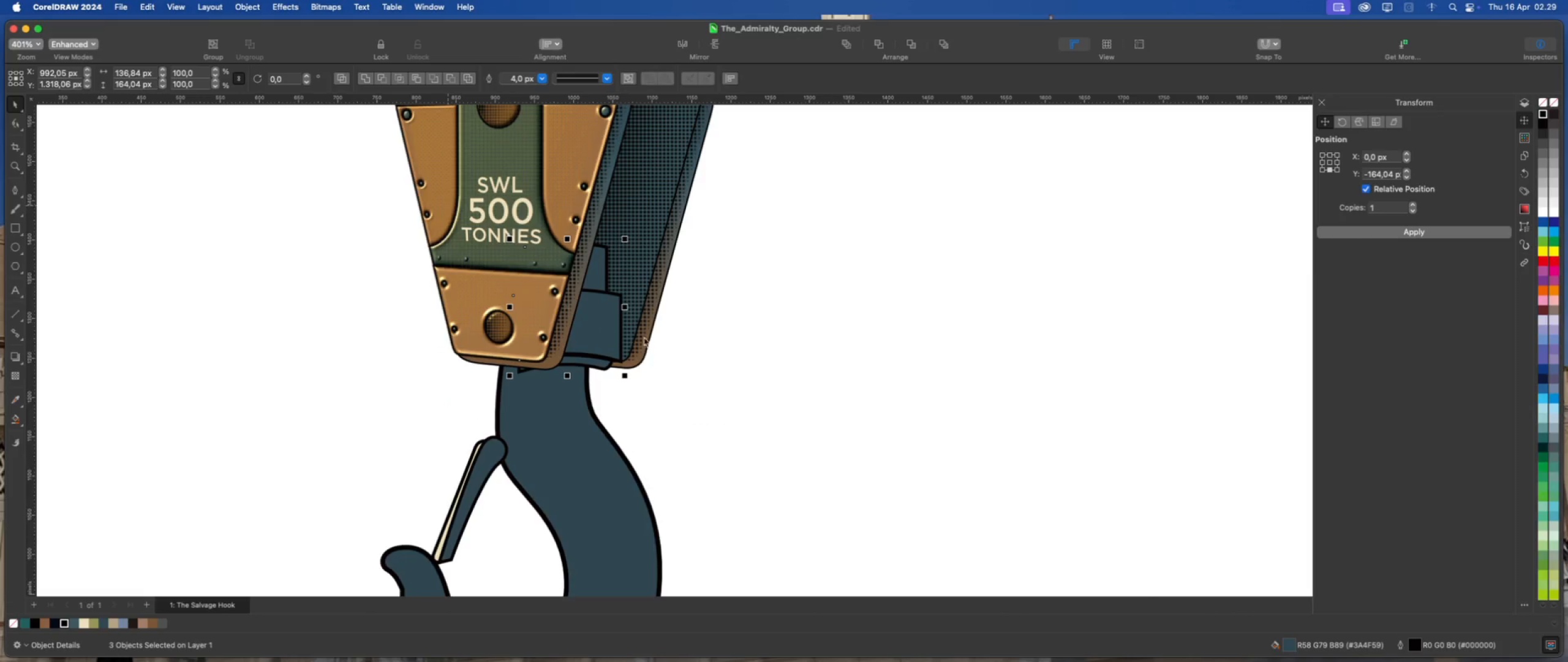 
left_click([691, 345])
 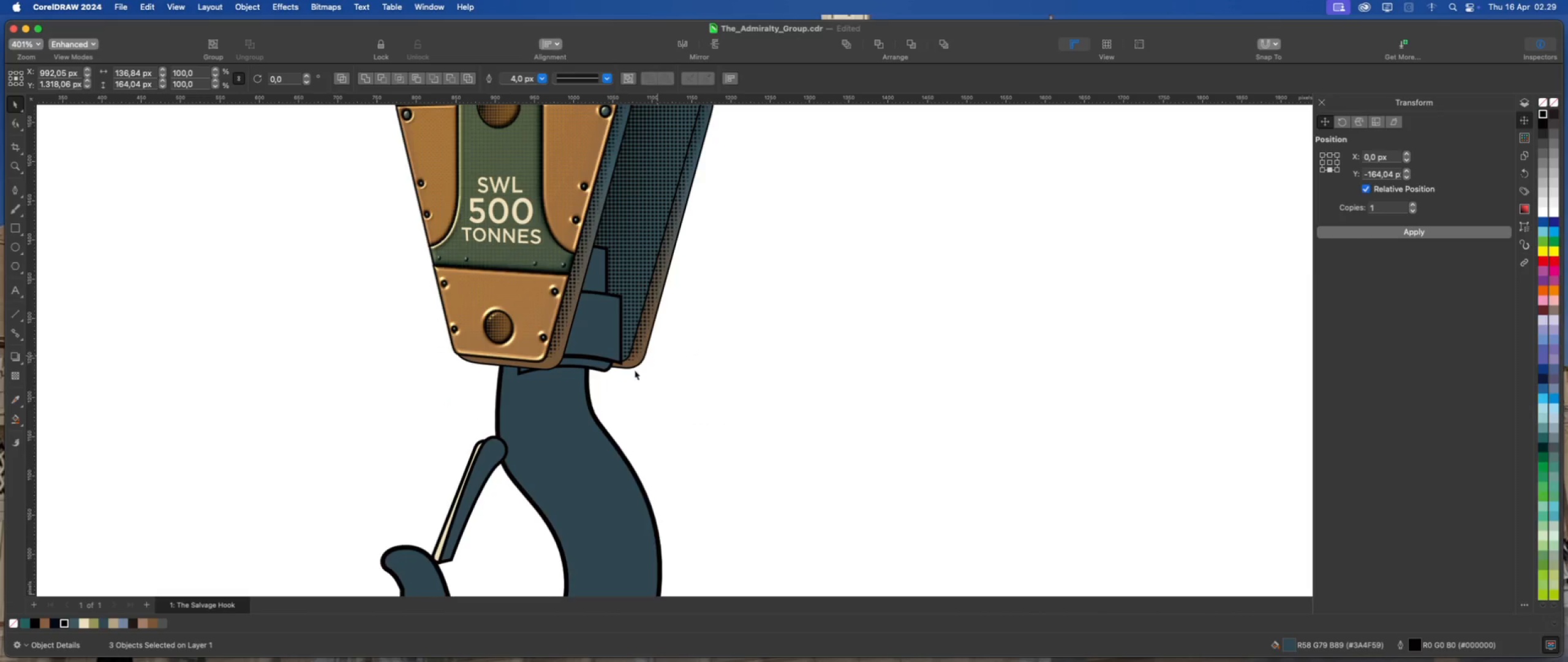 
left_click([661, 381])
 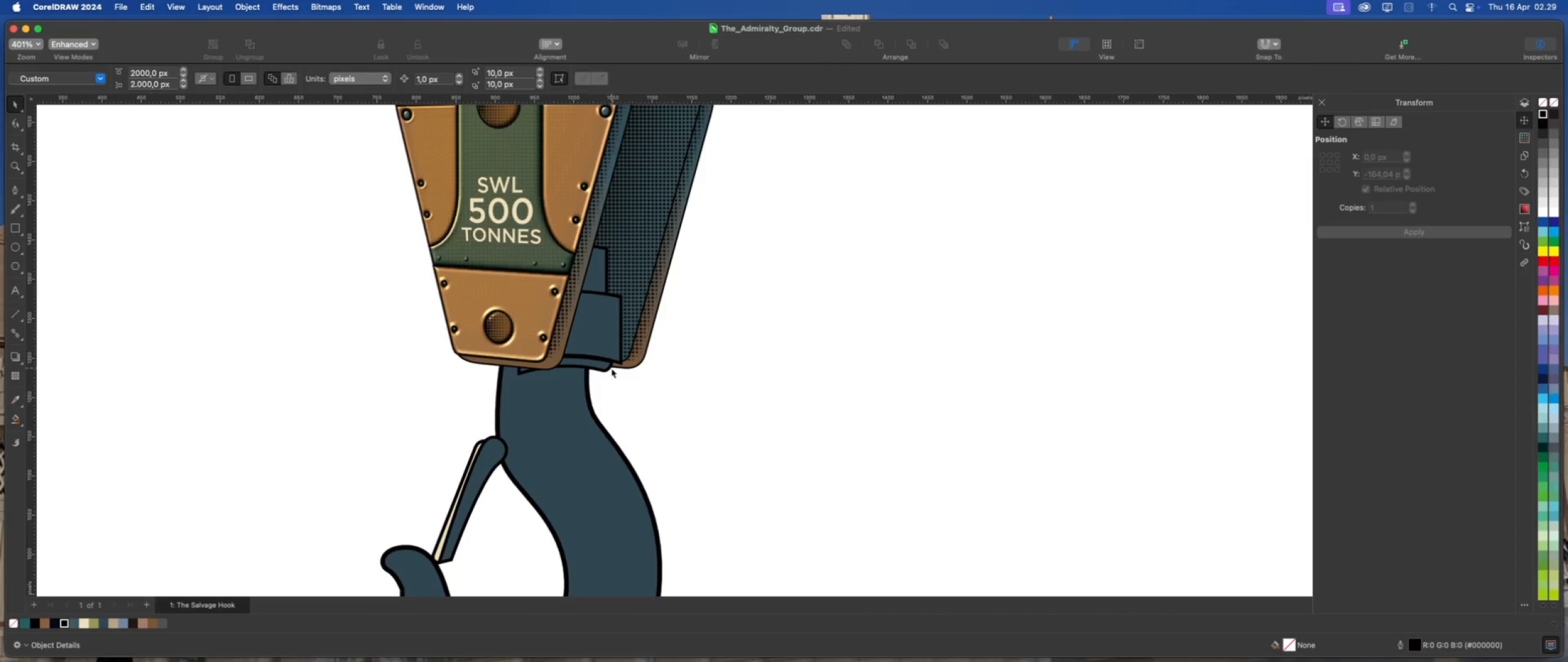 
scroll: coordinate [606, 377], scroll_direction: down, amount: 4.0
 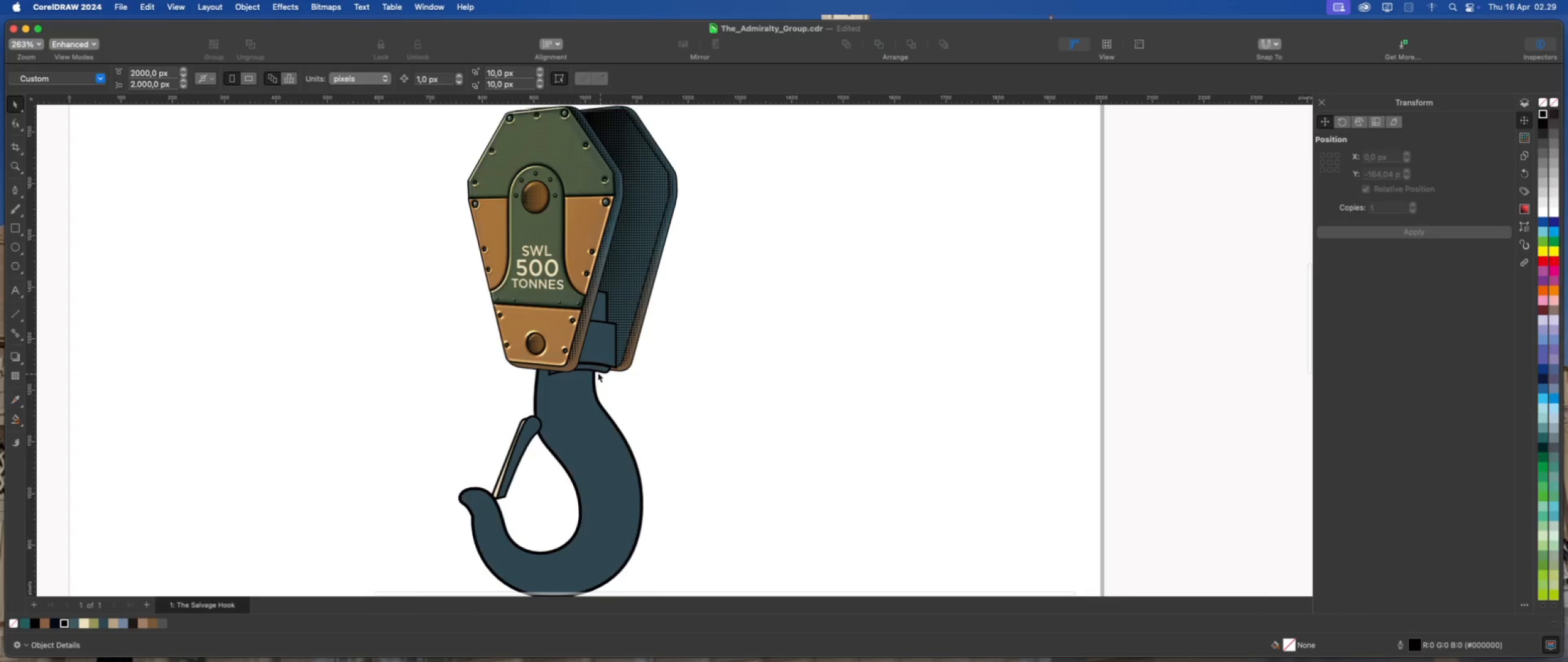 
scroll: coordinate [589, 371], scroll_direction: up, amount: 7.0
 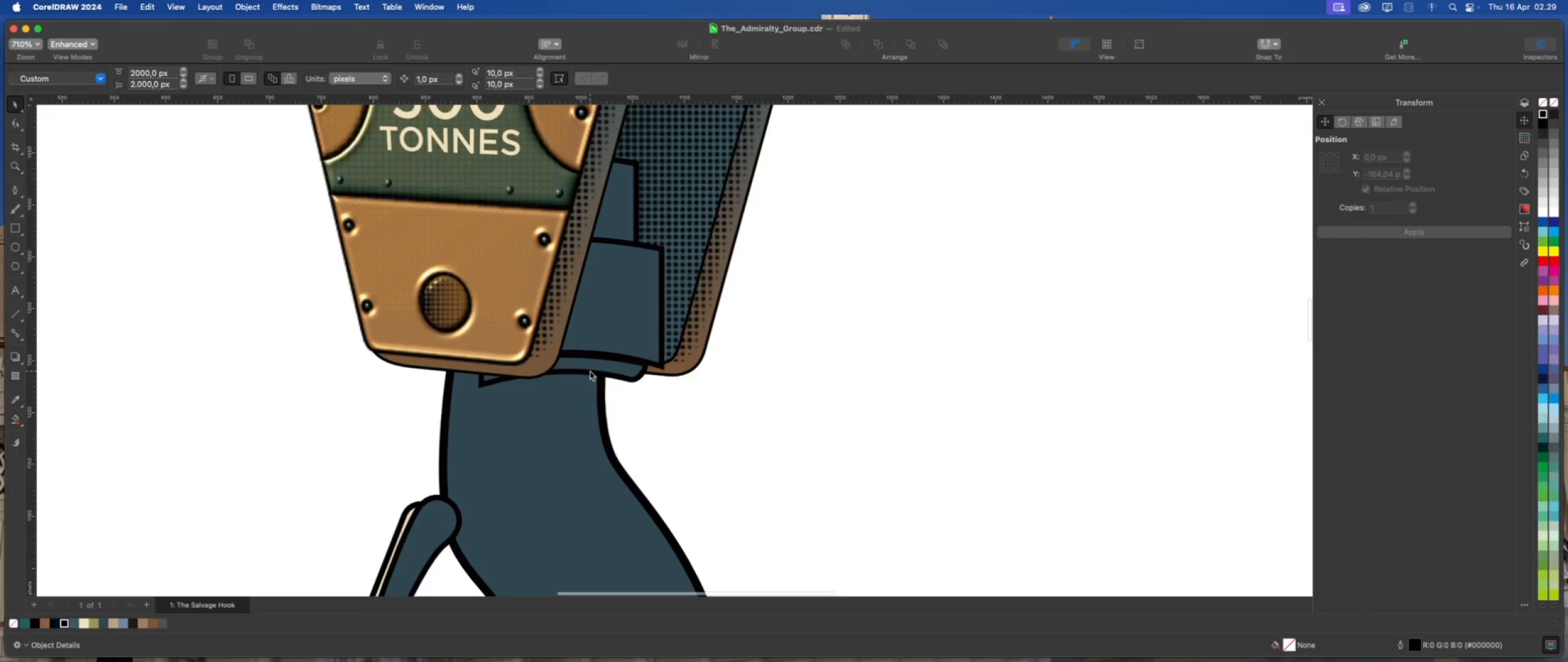 
left_click([590, 371])
 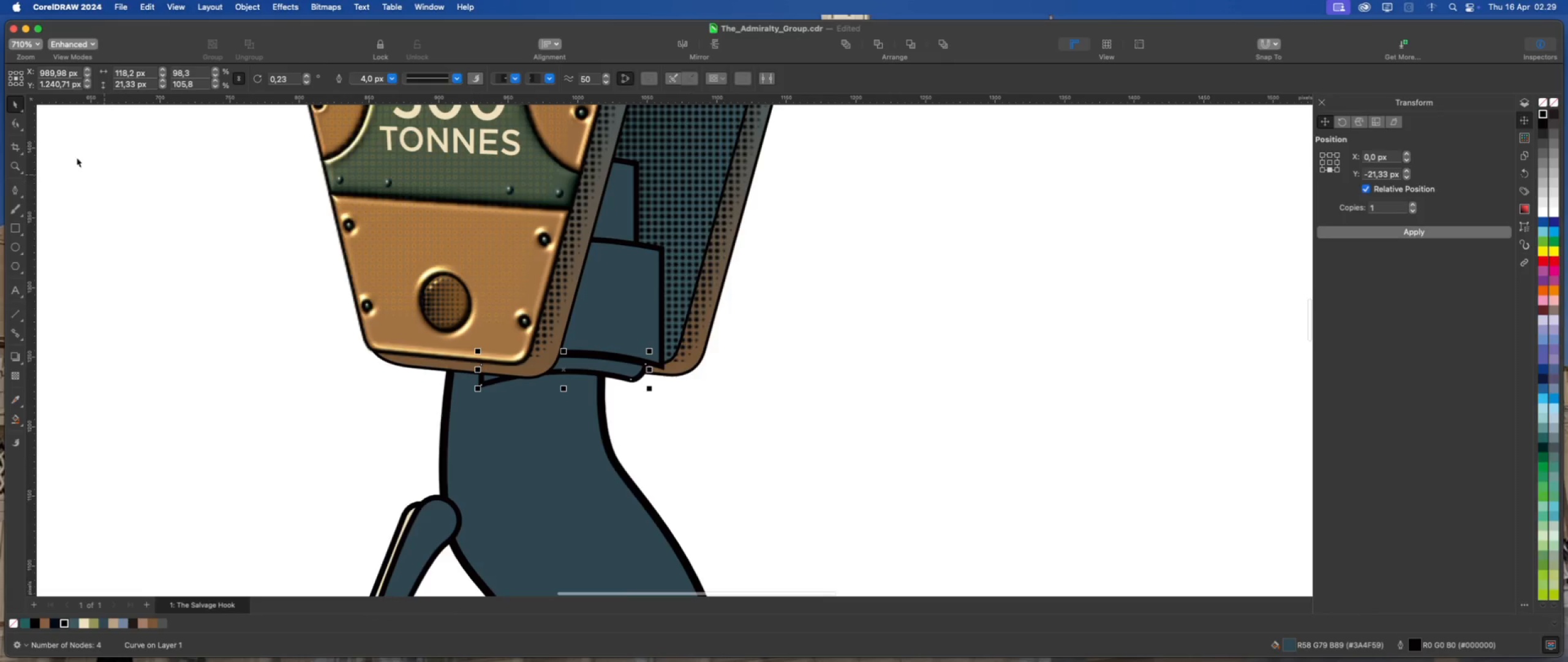 
left_click([18, 126])
 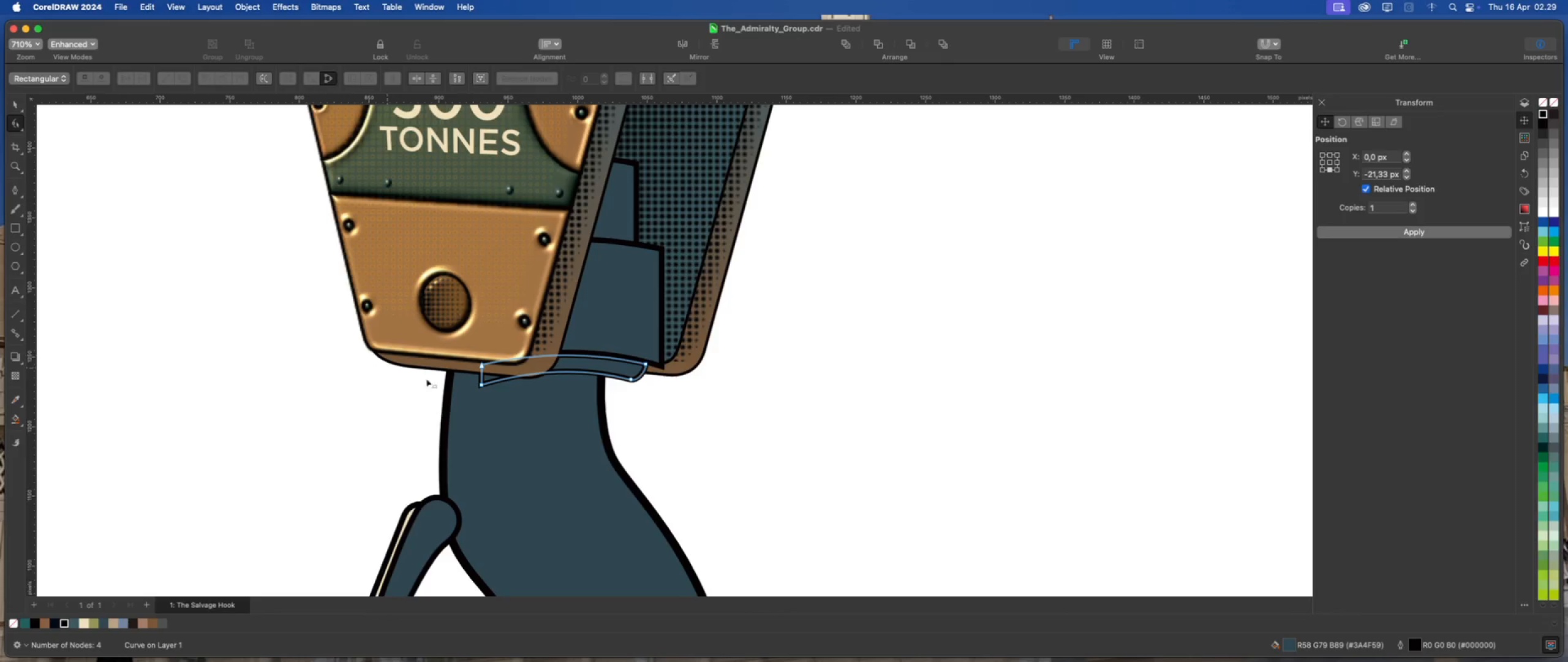 
scroll: coordinate [437, 382], scroll_direction: up, amount: 1.0
 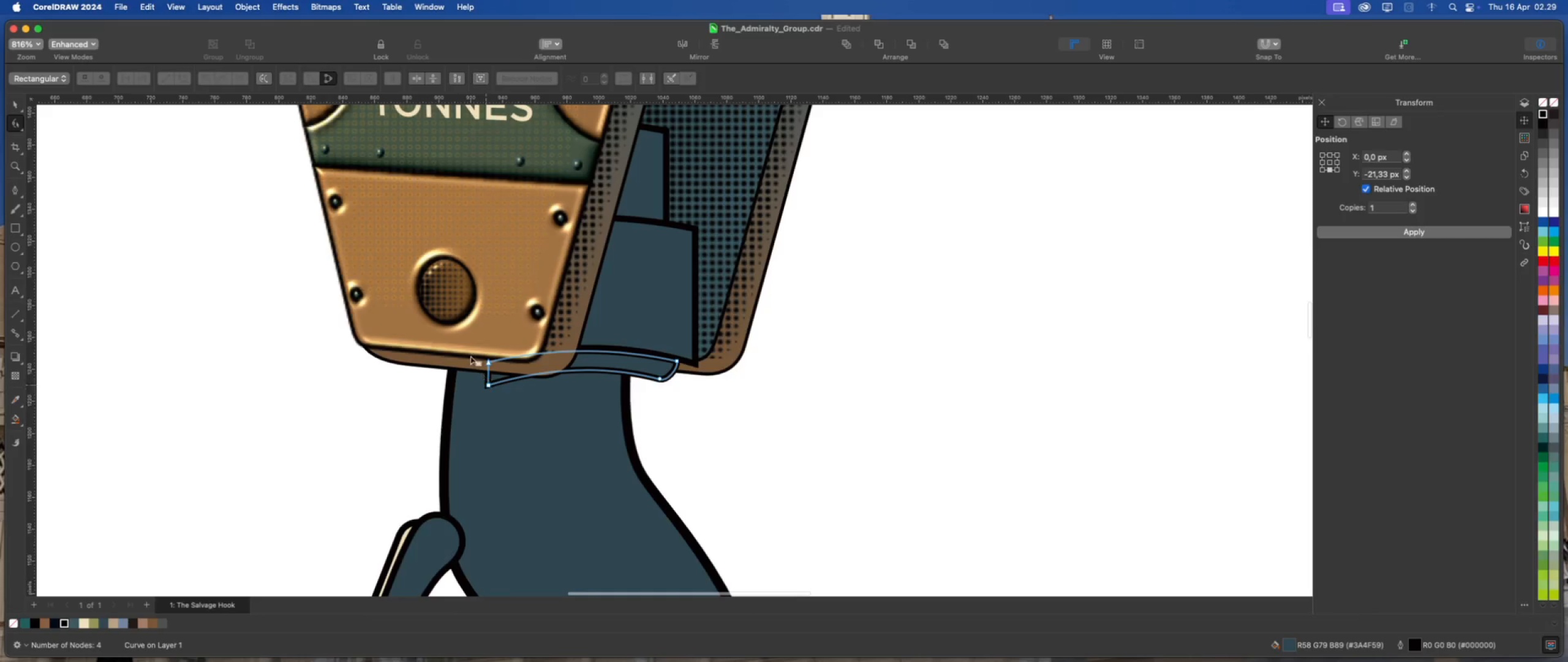 
left_click_drag(start_coordinate=[451, 339], to_coordinate=[524, 418])
 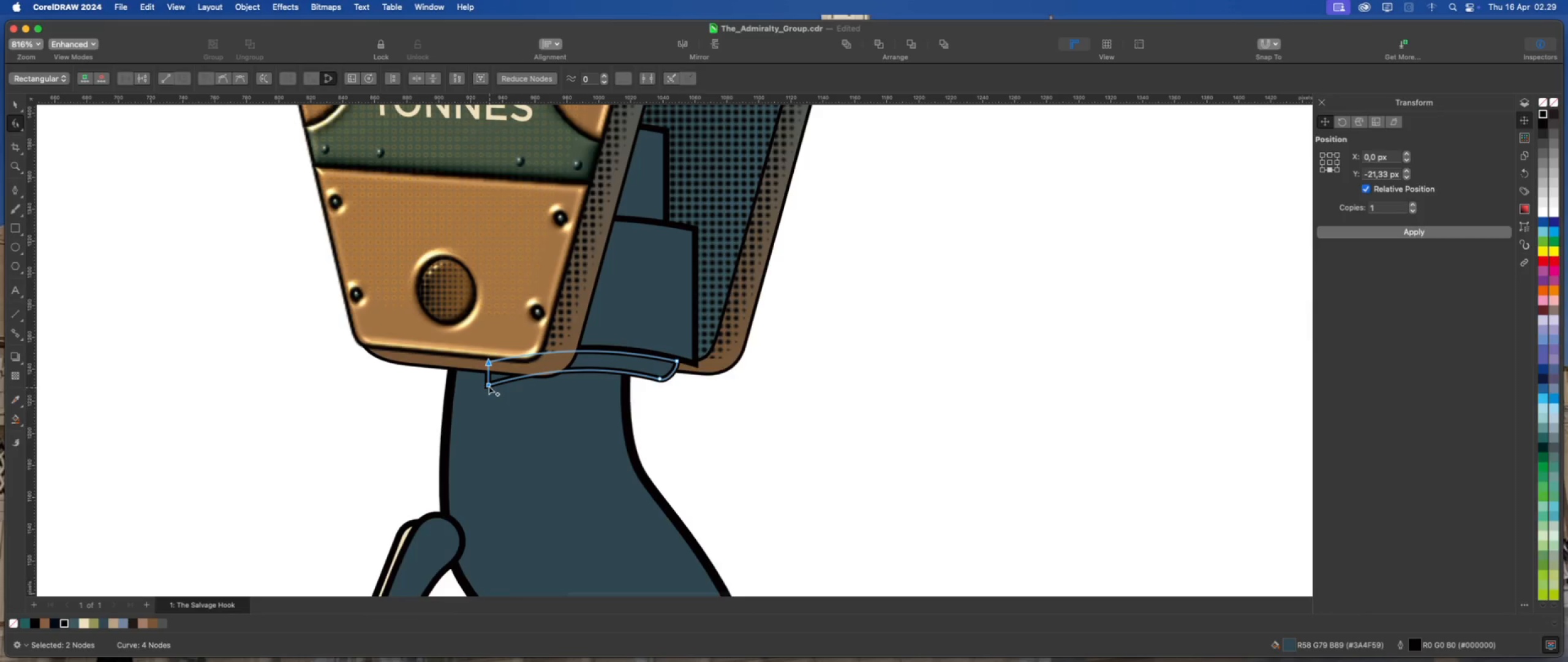 
left_click_drag(start_coordinate=[488, 386], to_coordinate=[424, 365])
 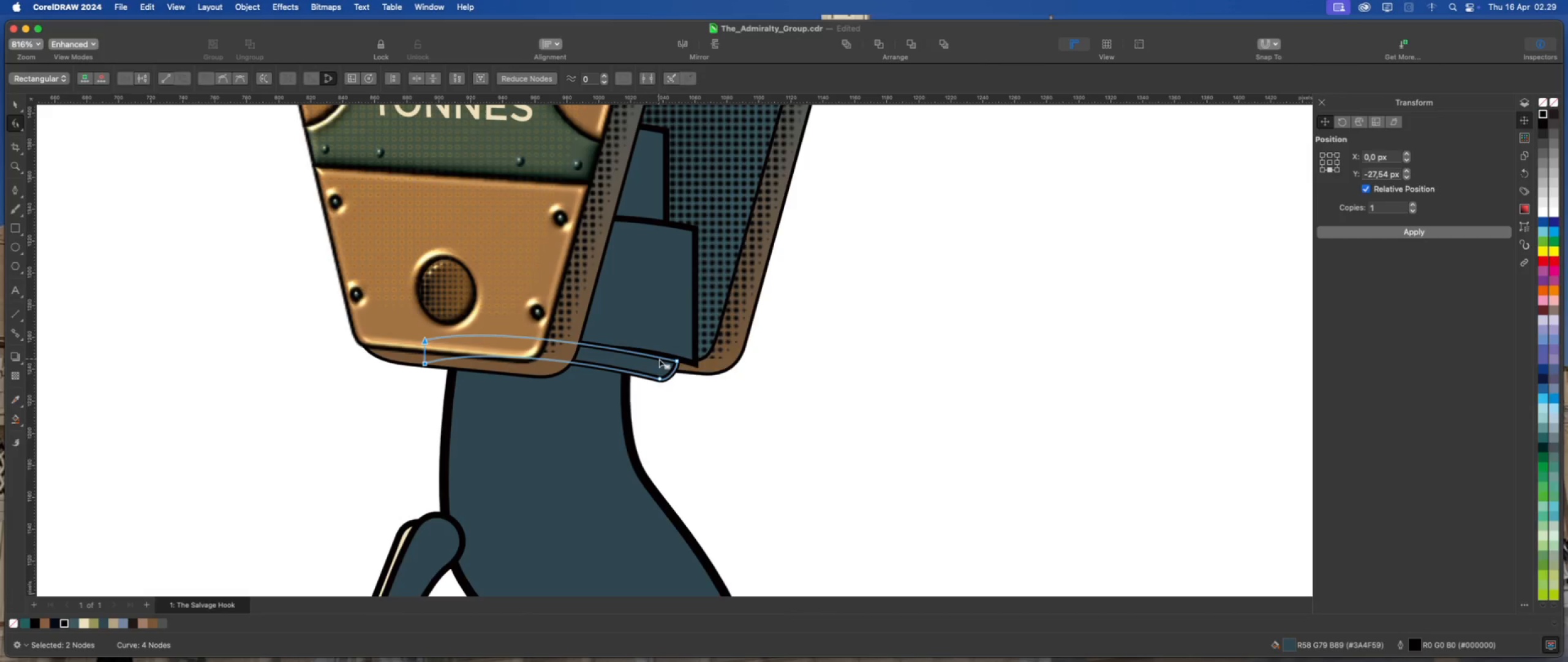 
left_click([675, 359])
 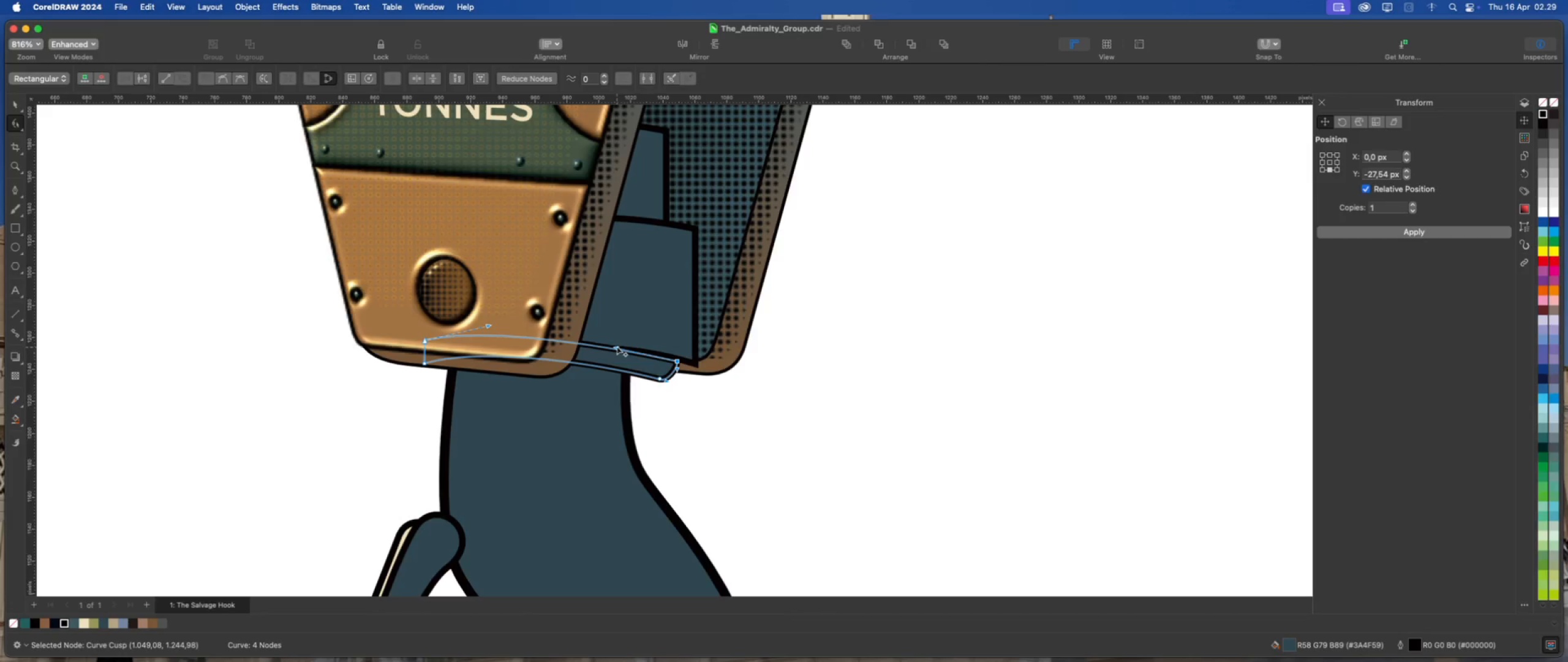 
left_click_drag(start_coordinate=[616, 345], to_coordinate=[611, 329])
 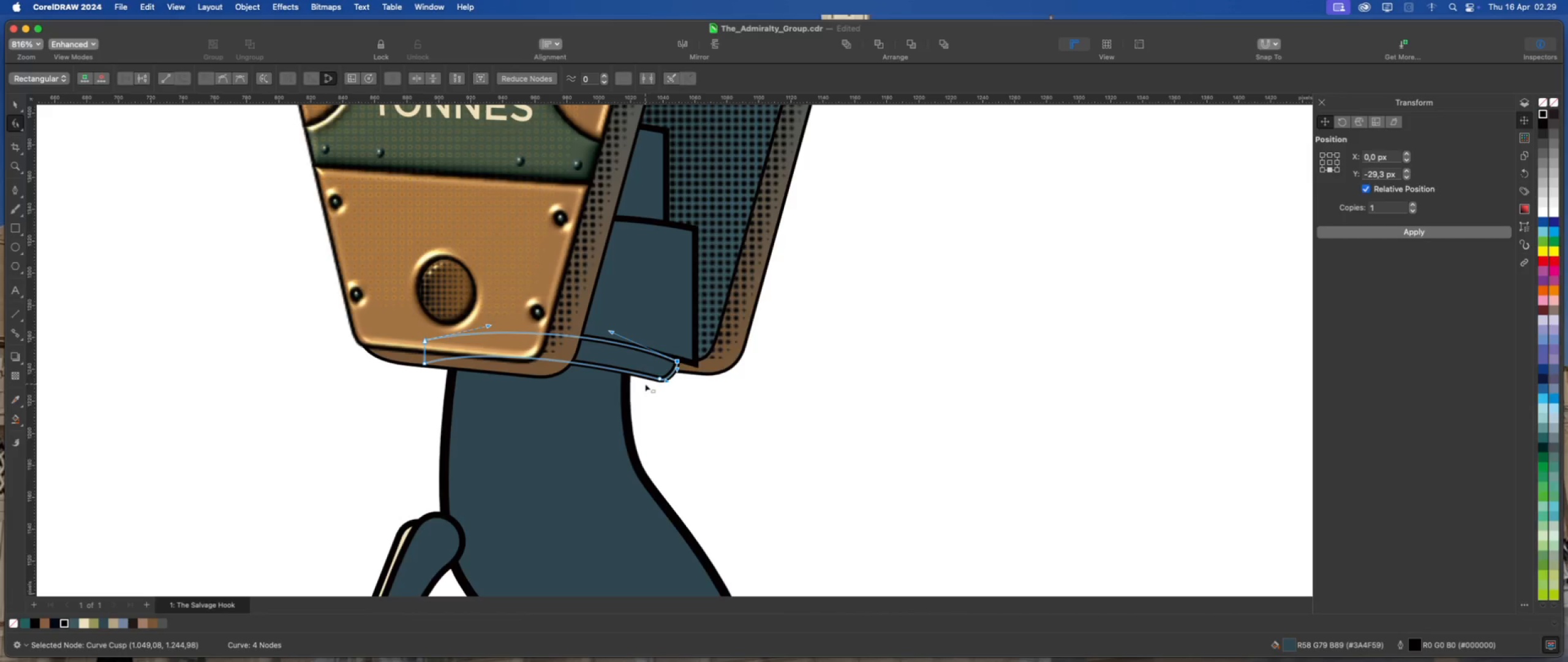 
left_click([652, 314])
 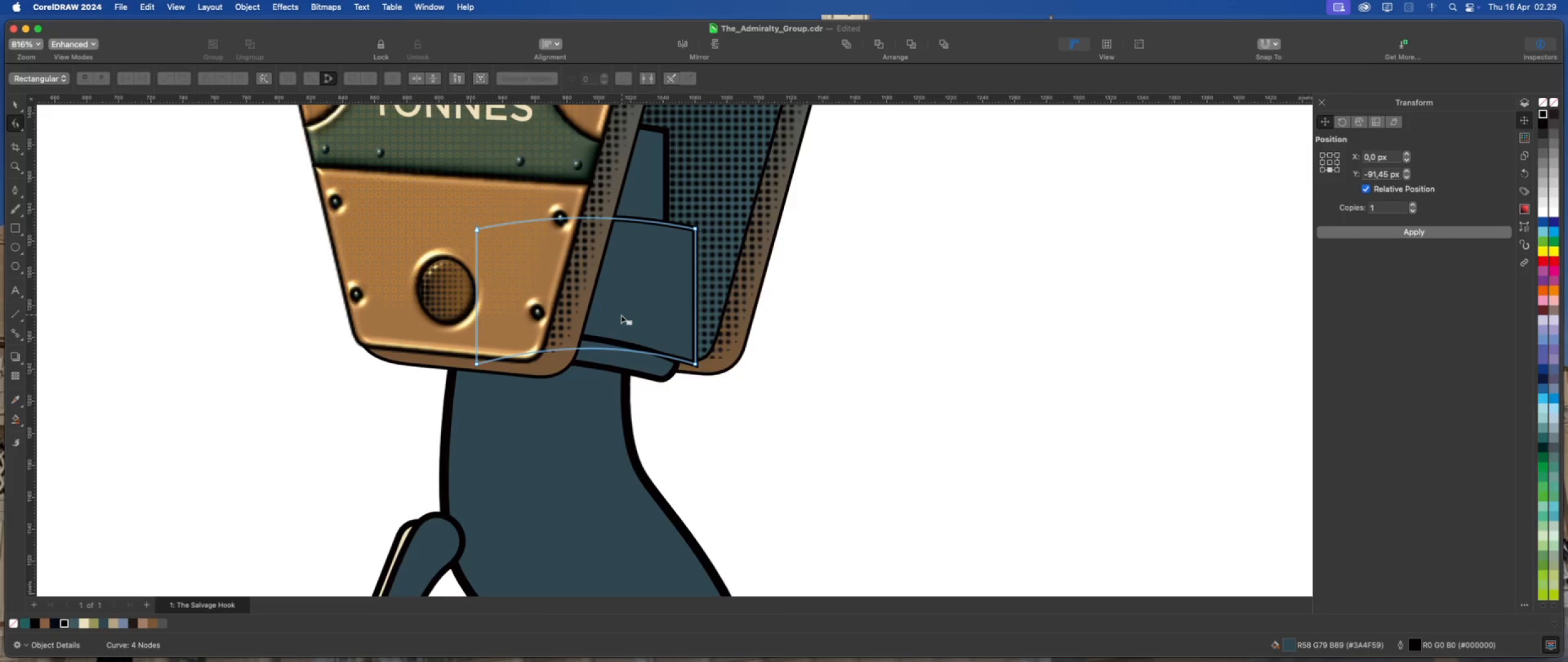 
scroll: coordinate [519, 342], scroll_direction: down, amount: 5.0
 